 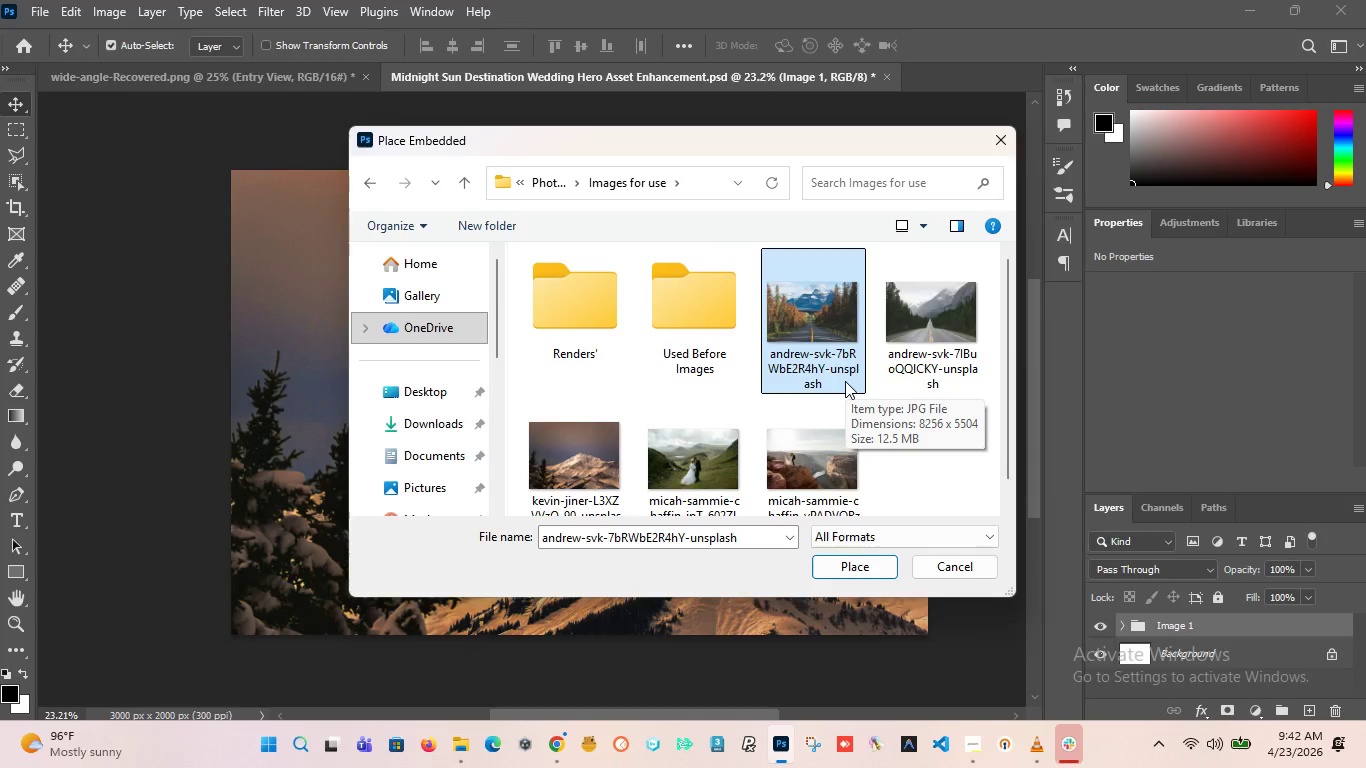 
left_click([865, 565])
 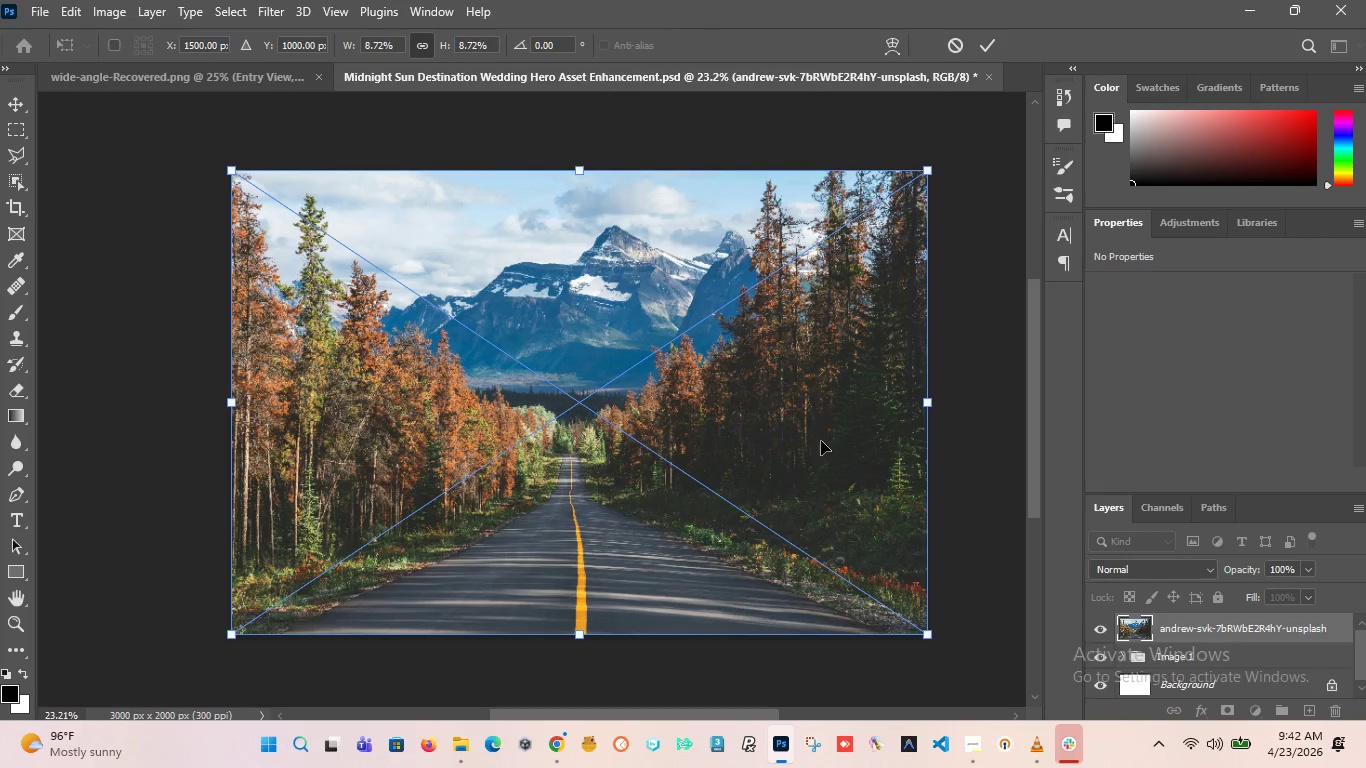 
left_click([992, 41])
 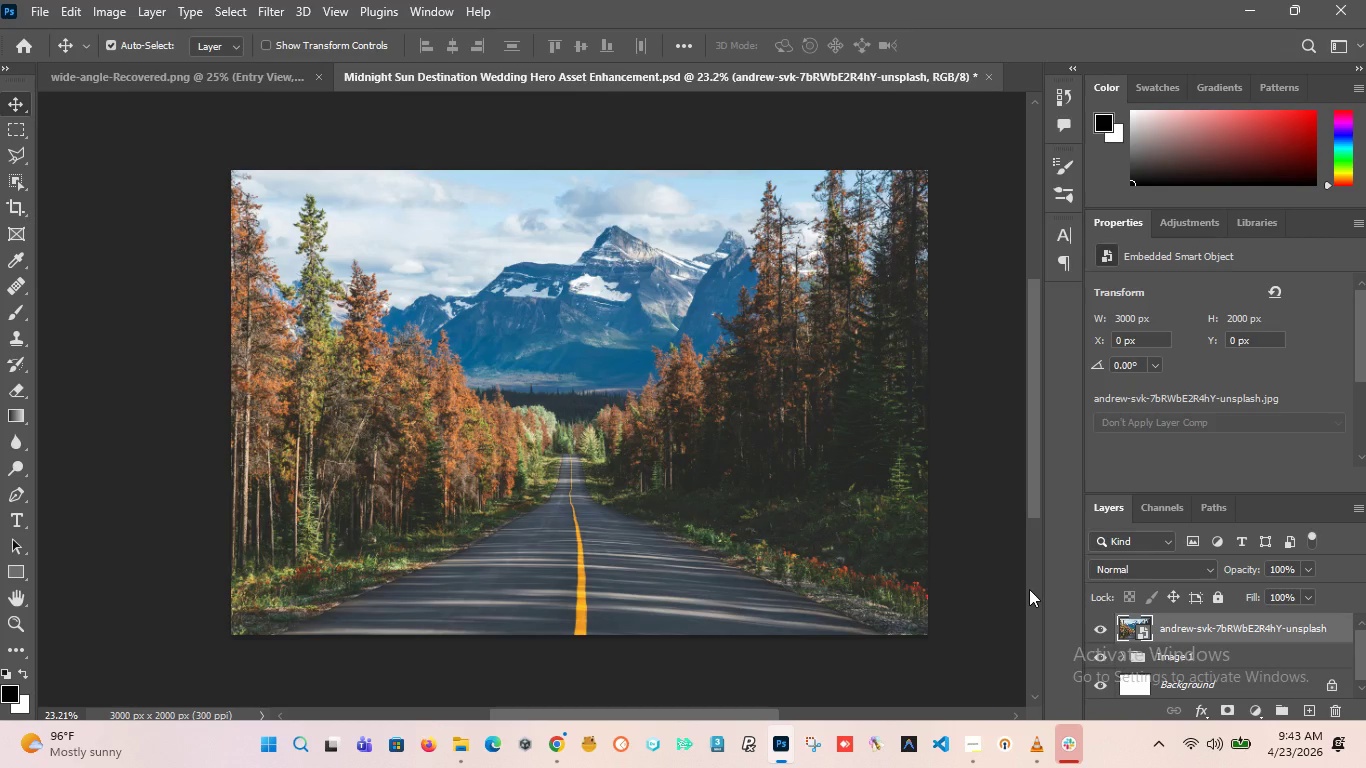 
wait(48.16)
 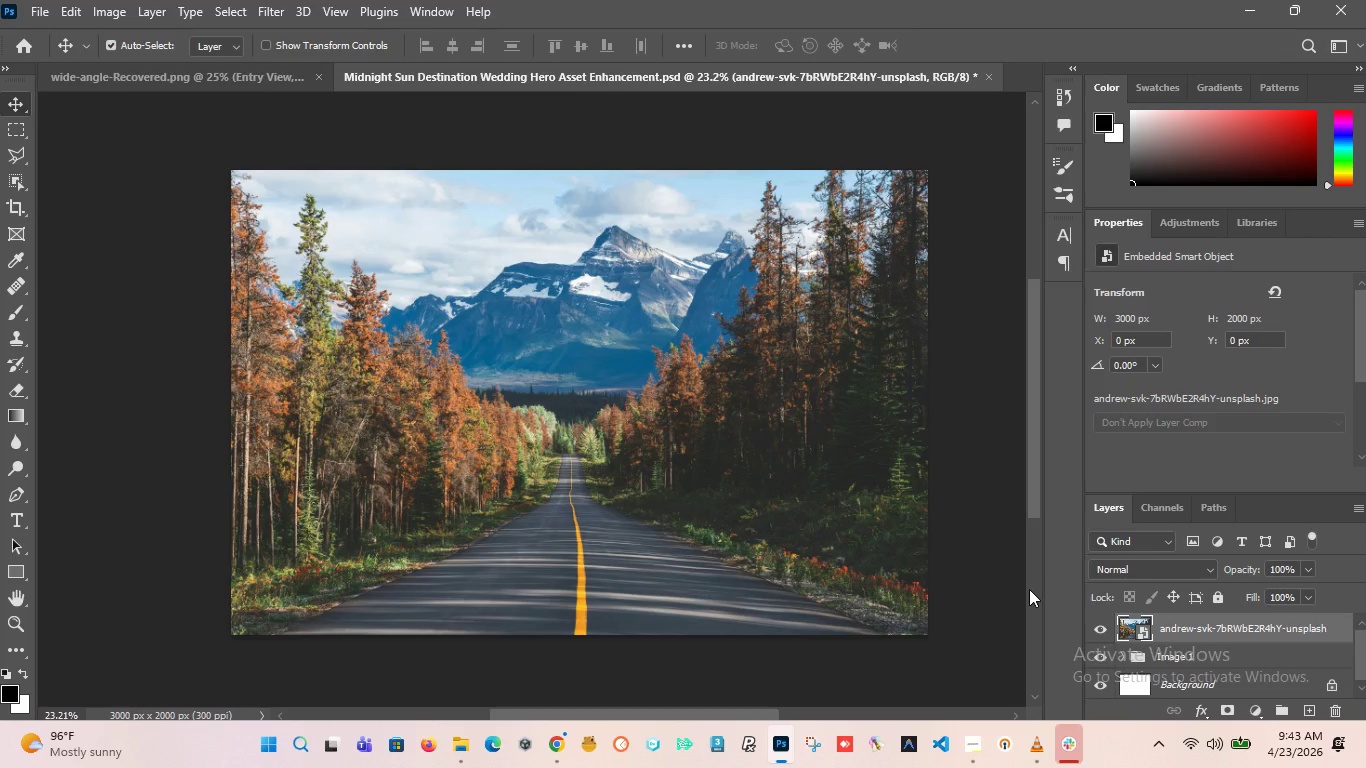 
hold_key(key=AltLeft, duration=1.36)
scroll: coordinate [435, 429], scroll_direction: down, amount: 1.0
 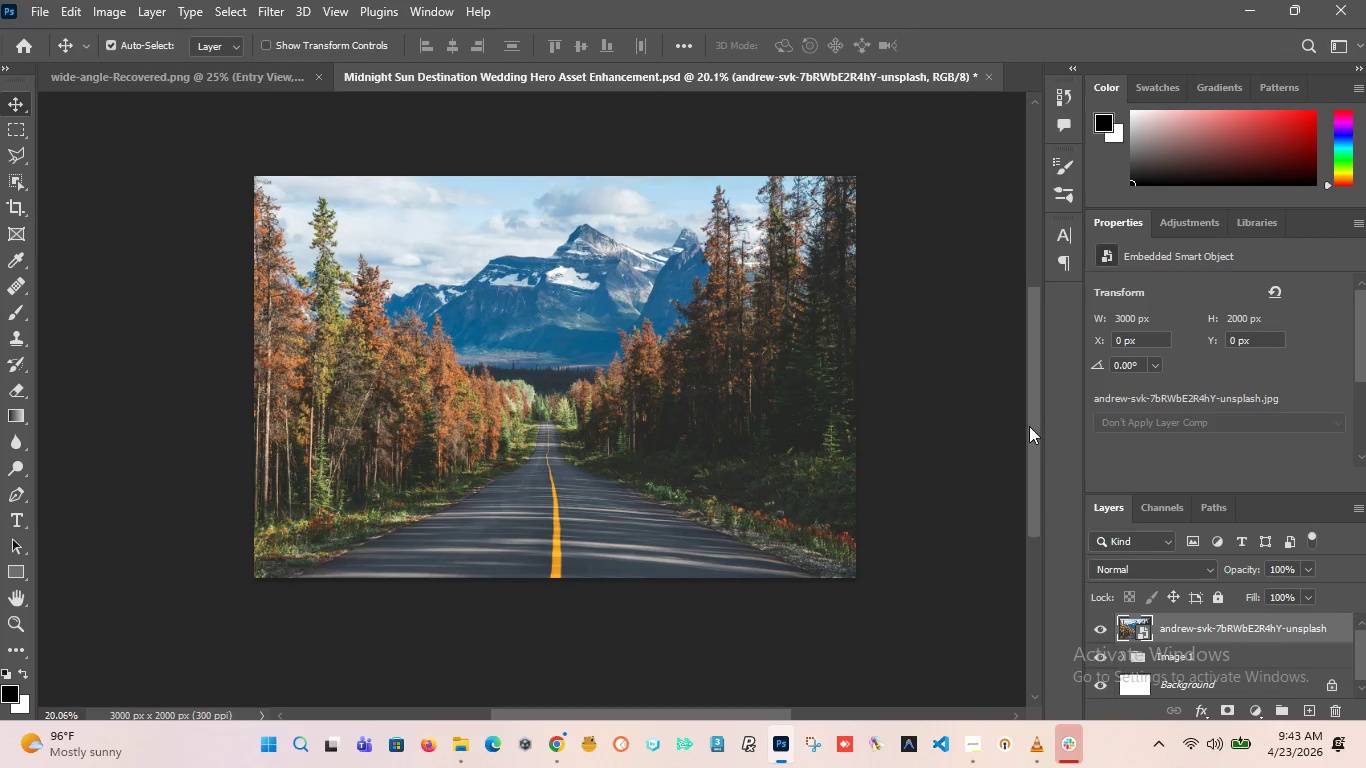 
wait(6.45)
 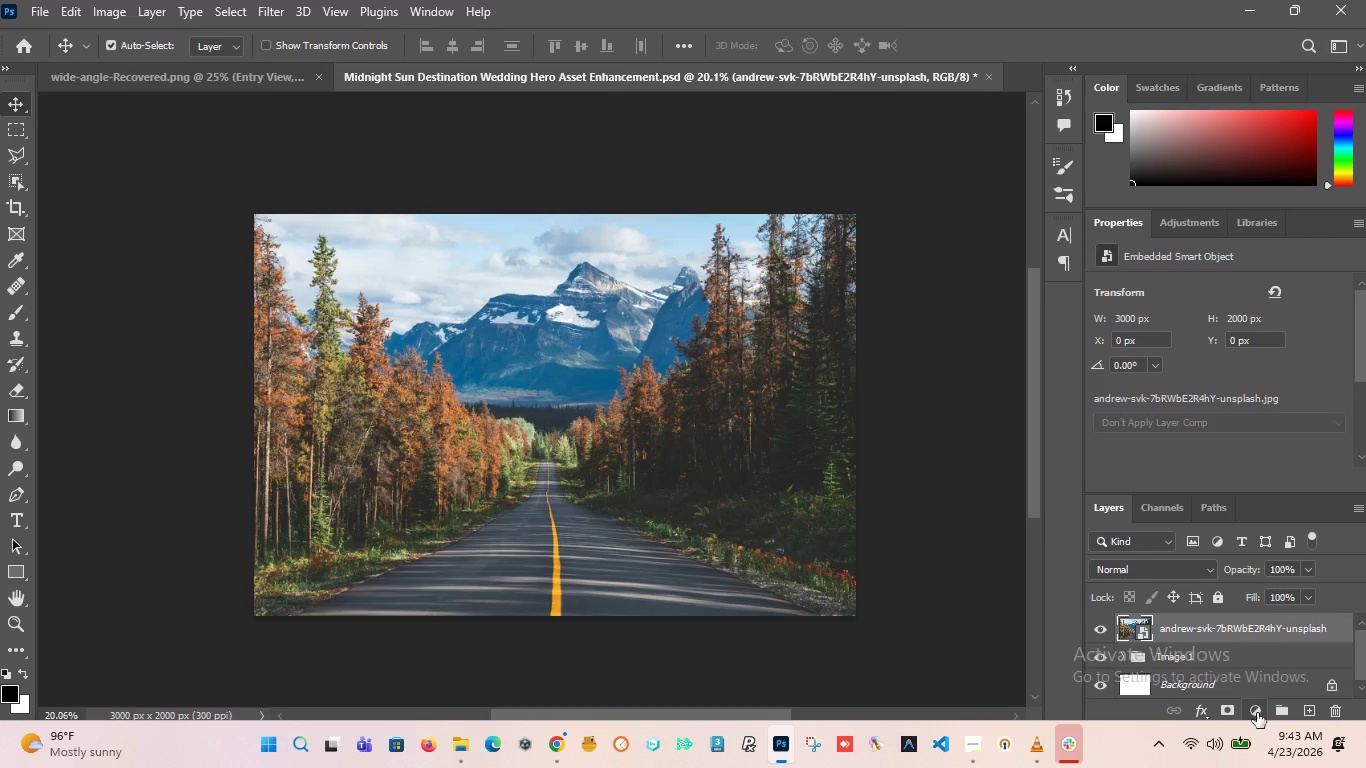 
left_click([1251, 712])
 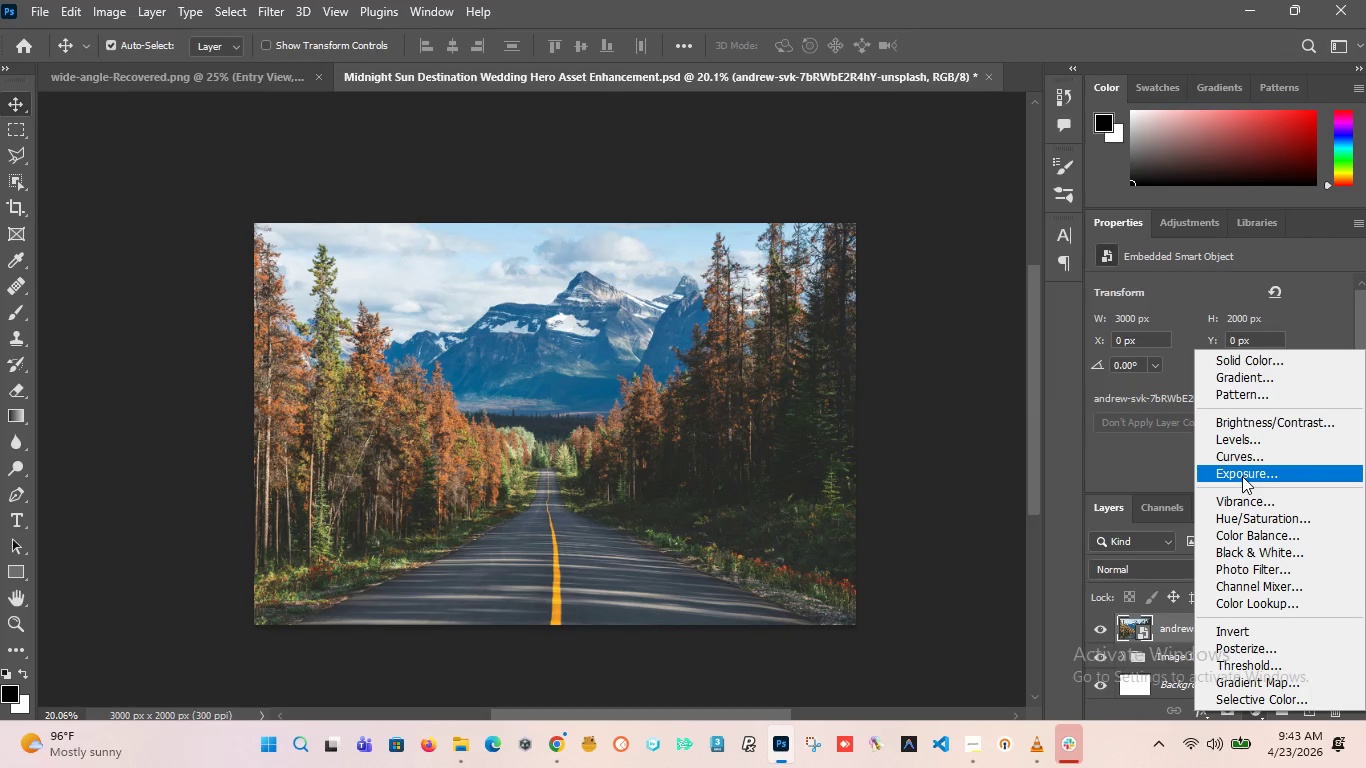 
left_click([1243, 464])
 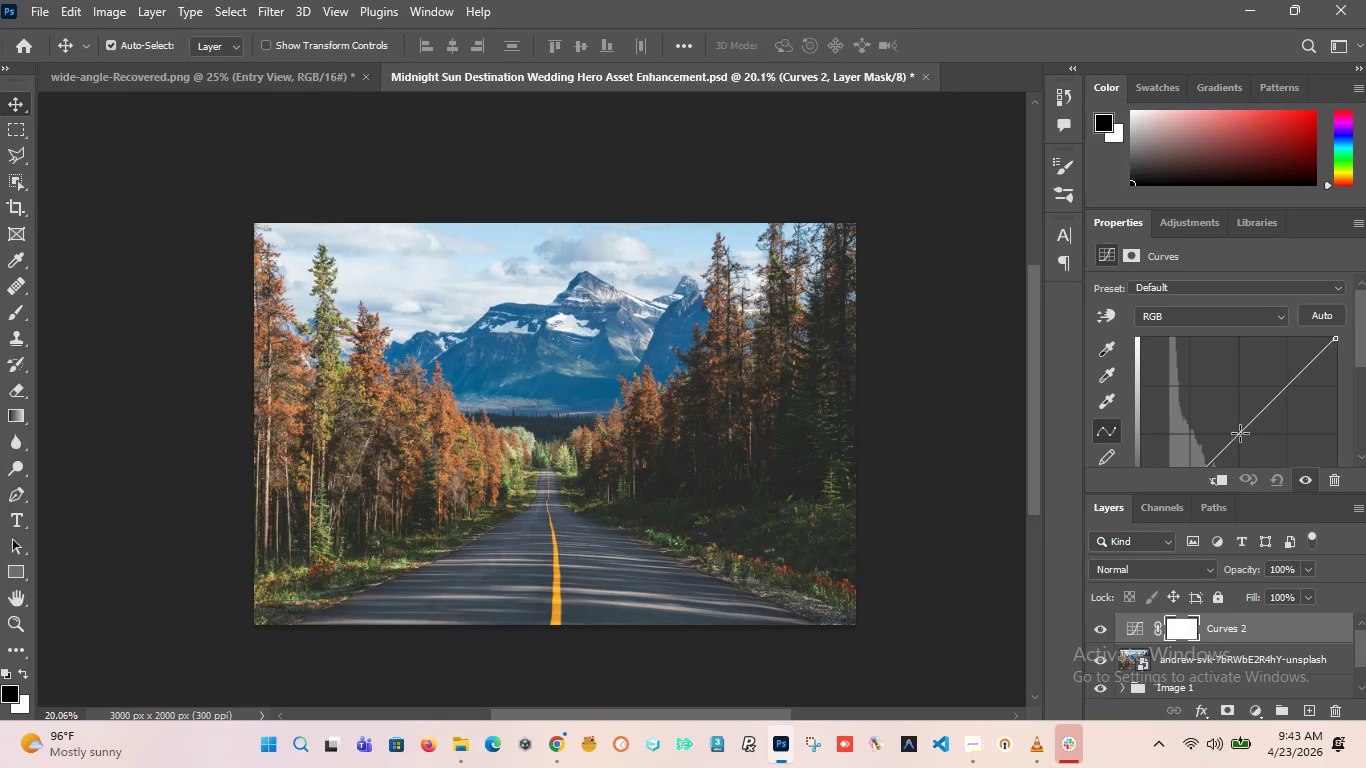 
left_click([1240, 433])
 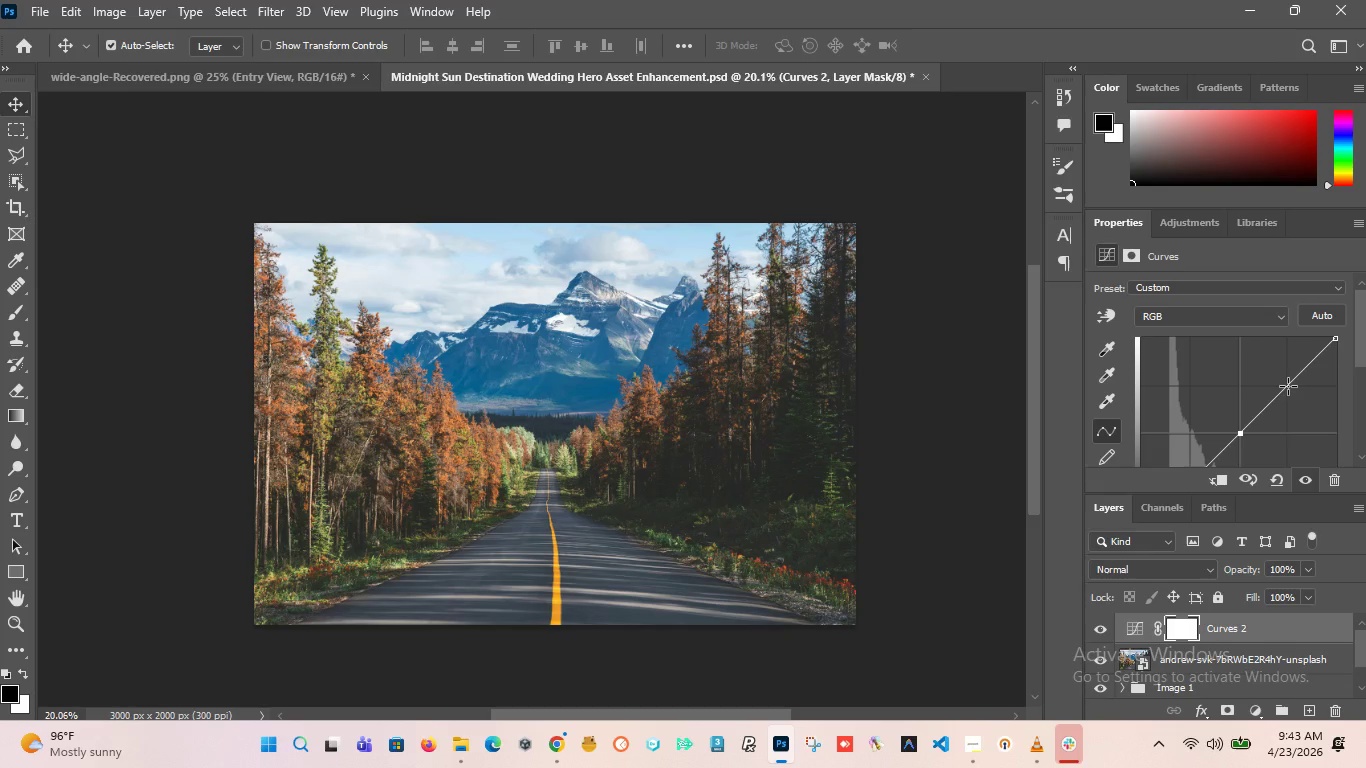 
left_click([1288, 386])
 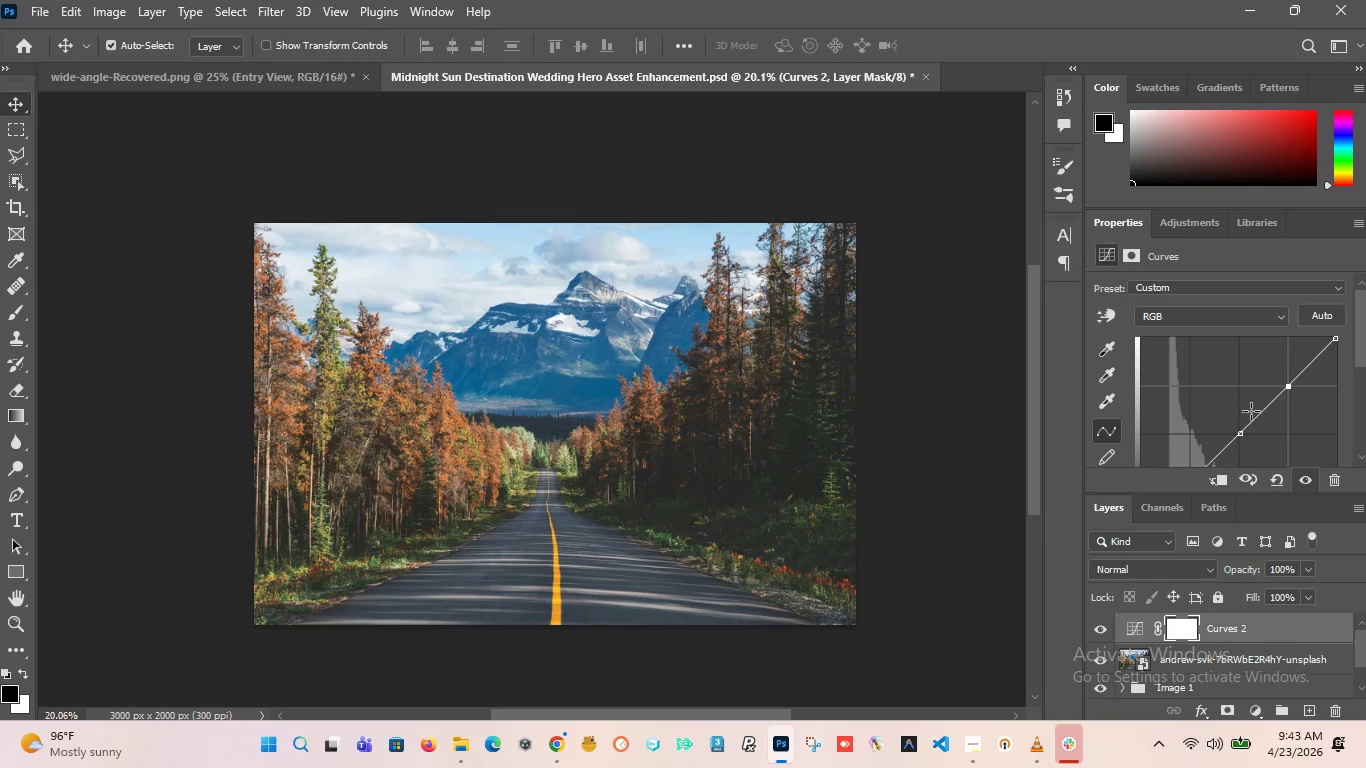 
scroll: coordinate [1191, 449], scroll_direction: down, amount: 3.0
 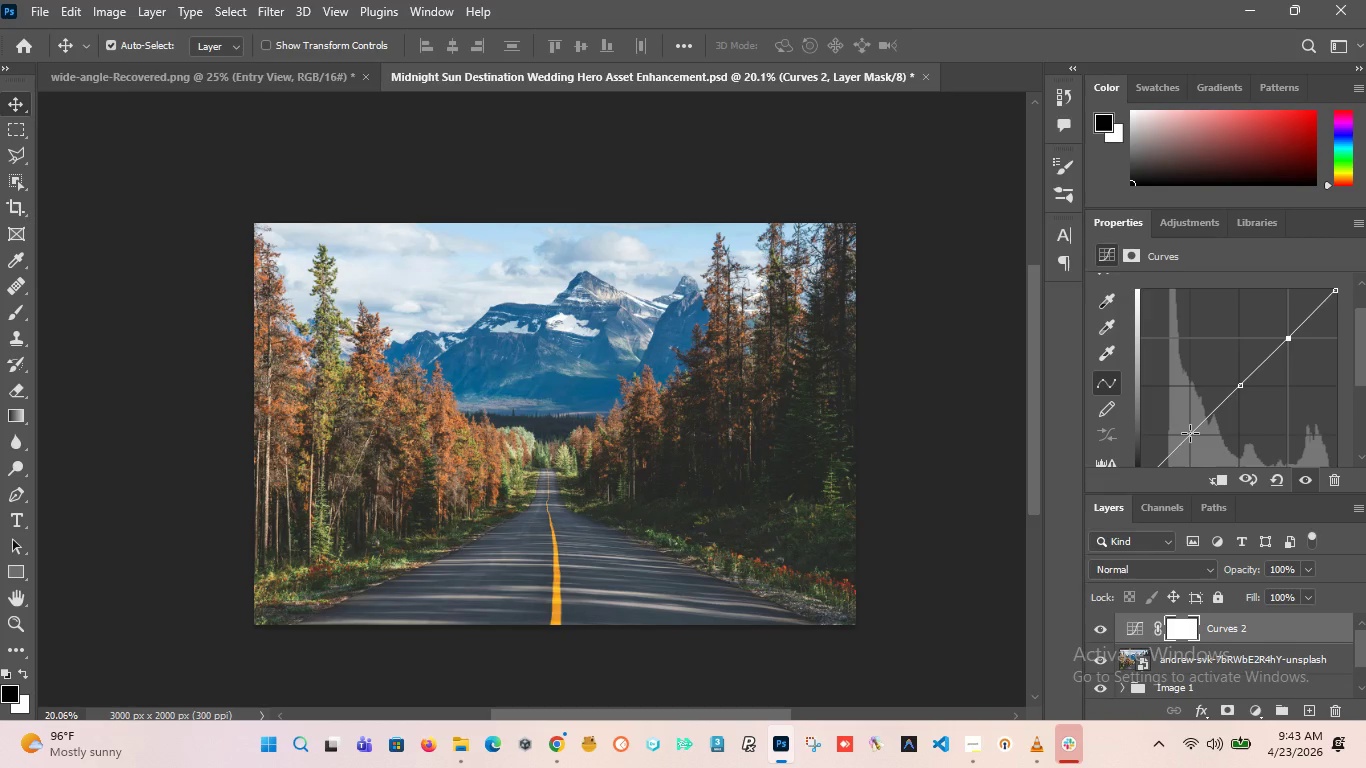 
left_click([1190, 434])
 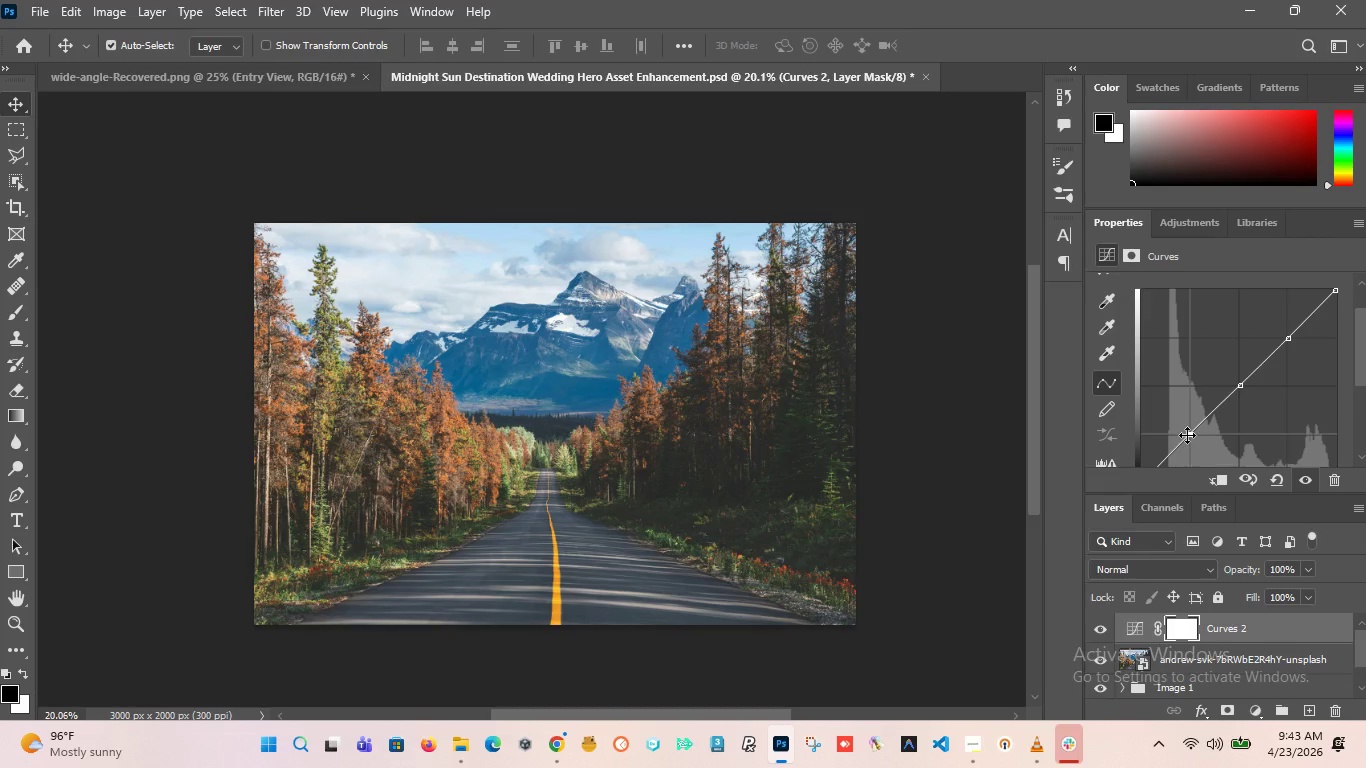 
left_click_drag(start_coordinate=[1188, 435], to_coordinate=[1190, 441])
 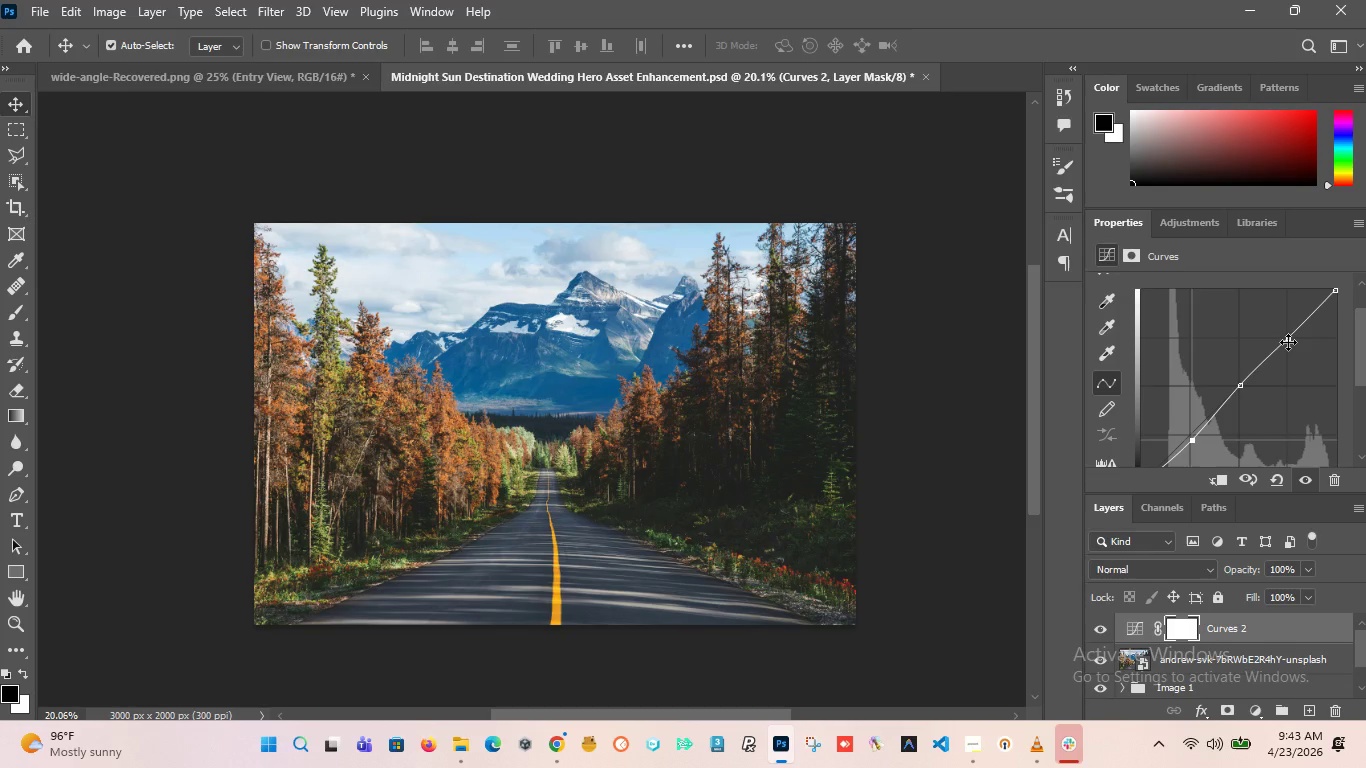 
left_click_drag(start_coordinate=[1288, 341], to_coordinate=[1282, 343])
 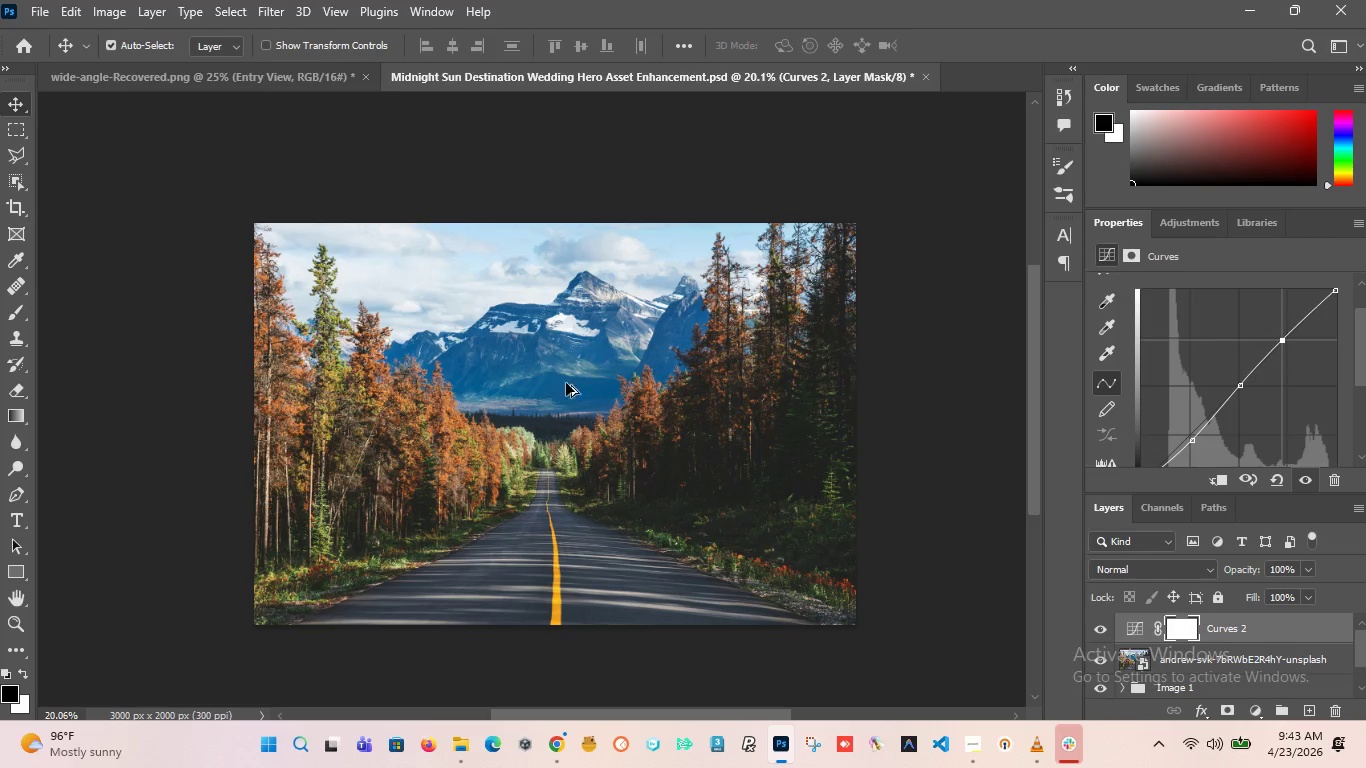 
hold_key(key=AltLeft, duration=2.47)
scroll: coordinate [602, 398], scroll_direction: up, amount: 1.0
 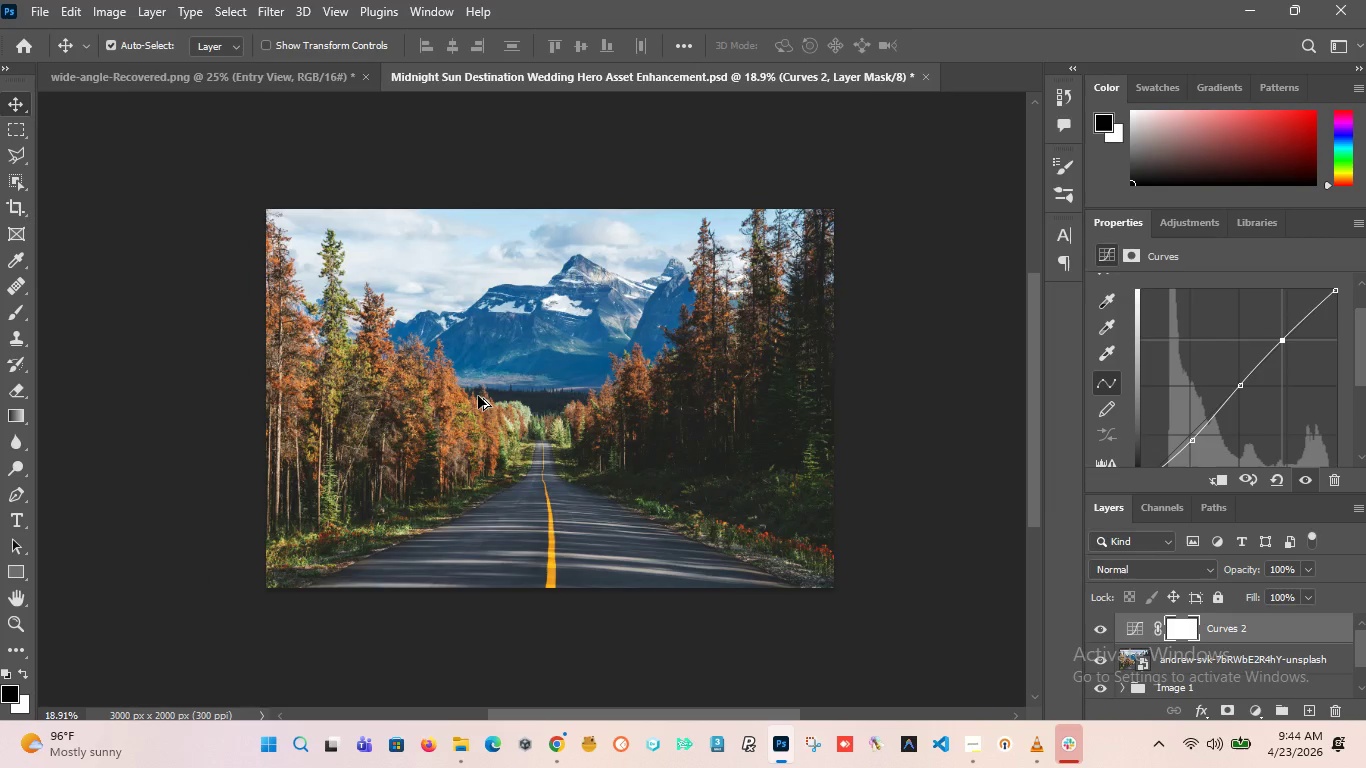 
scroll: coordinate [571, 401], scroll_direction: down, amount: 1.0
 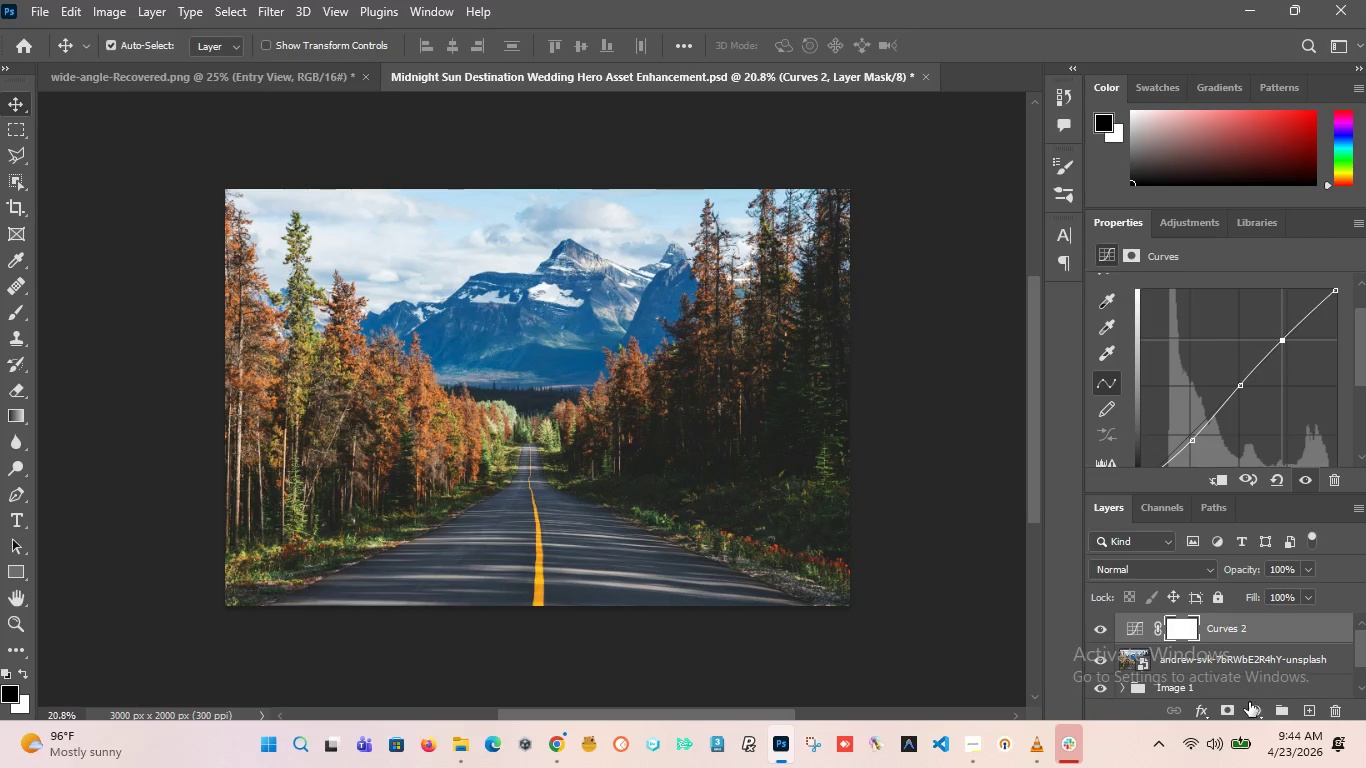 
left_click([1259, 707])
 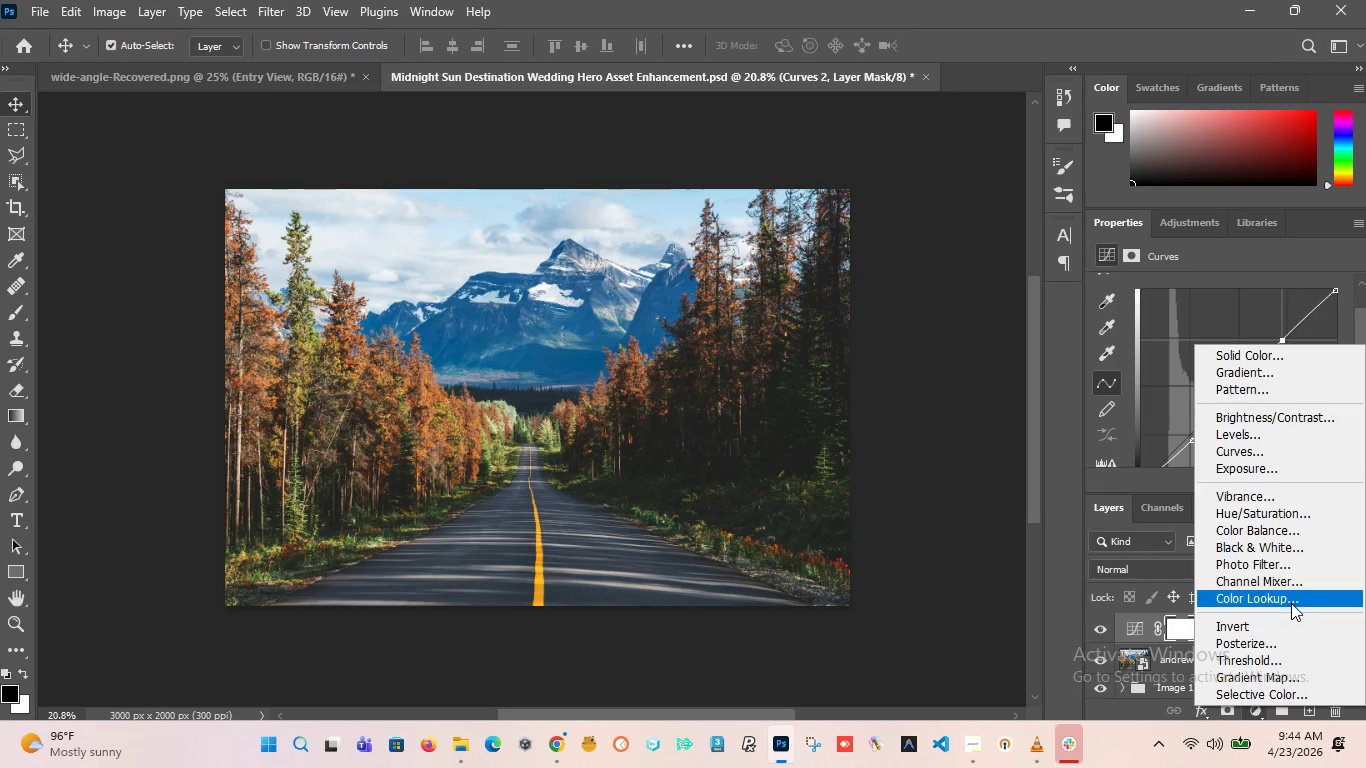 
wait(5.69)
 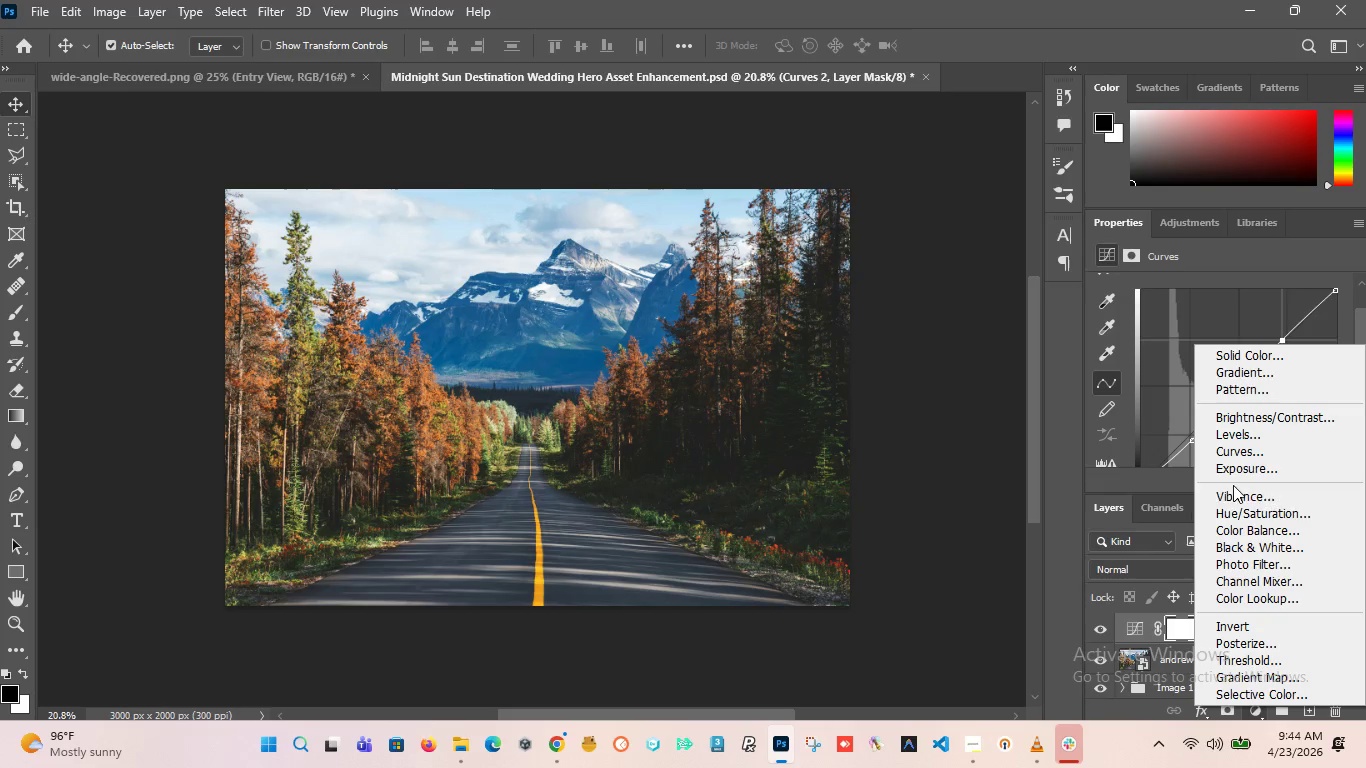 
left_click([1284, 598])
 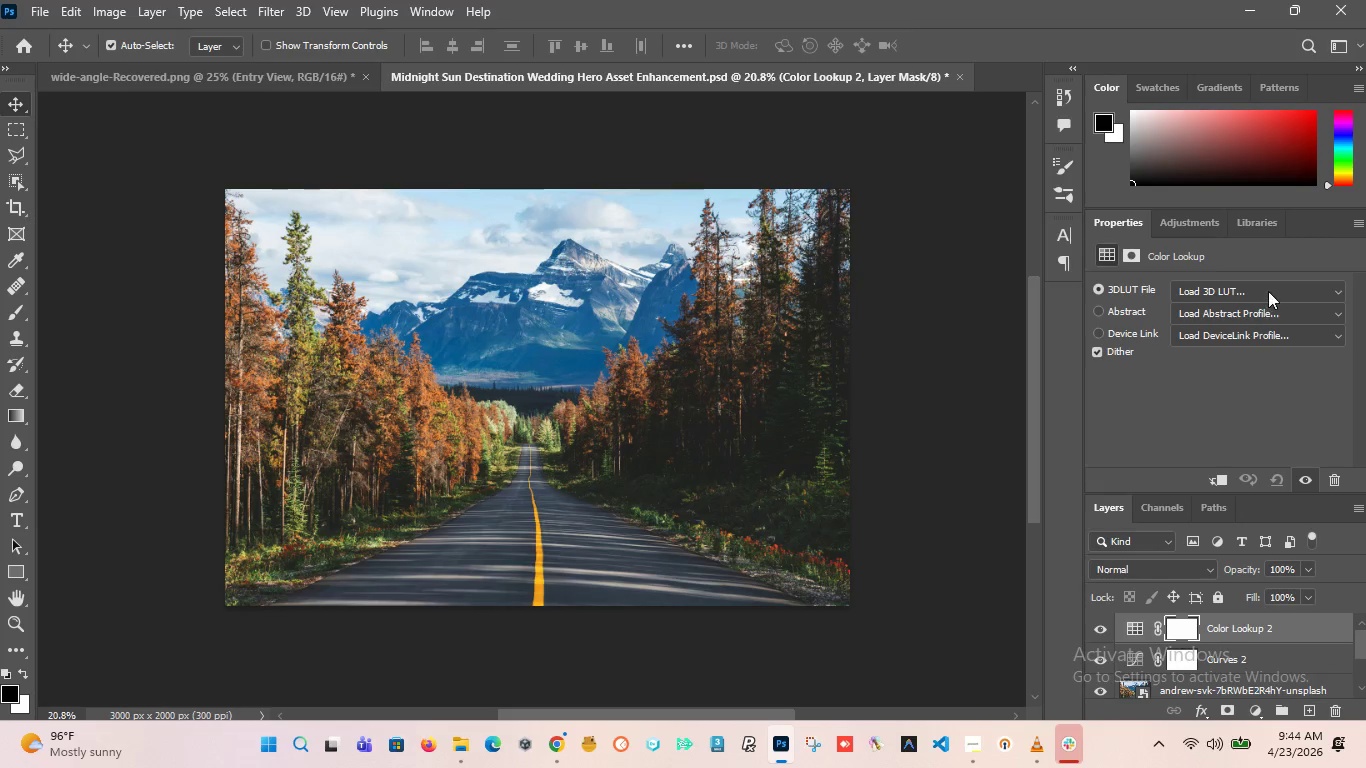 
left_click([1268, 291])
 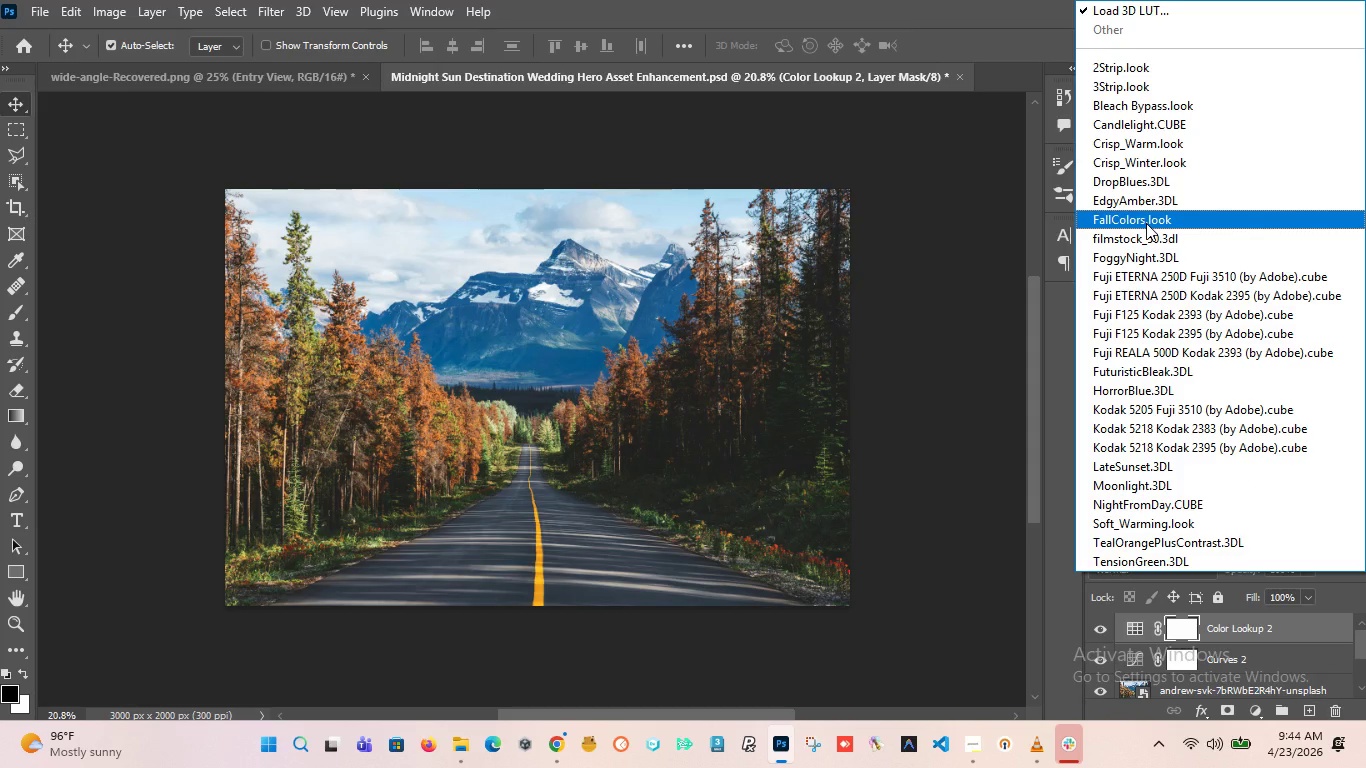 
left_click([1146, 223])
 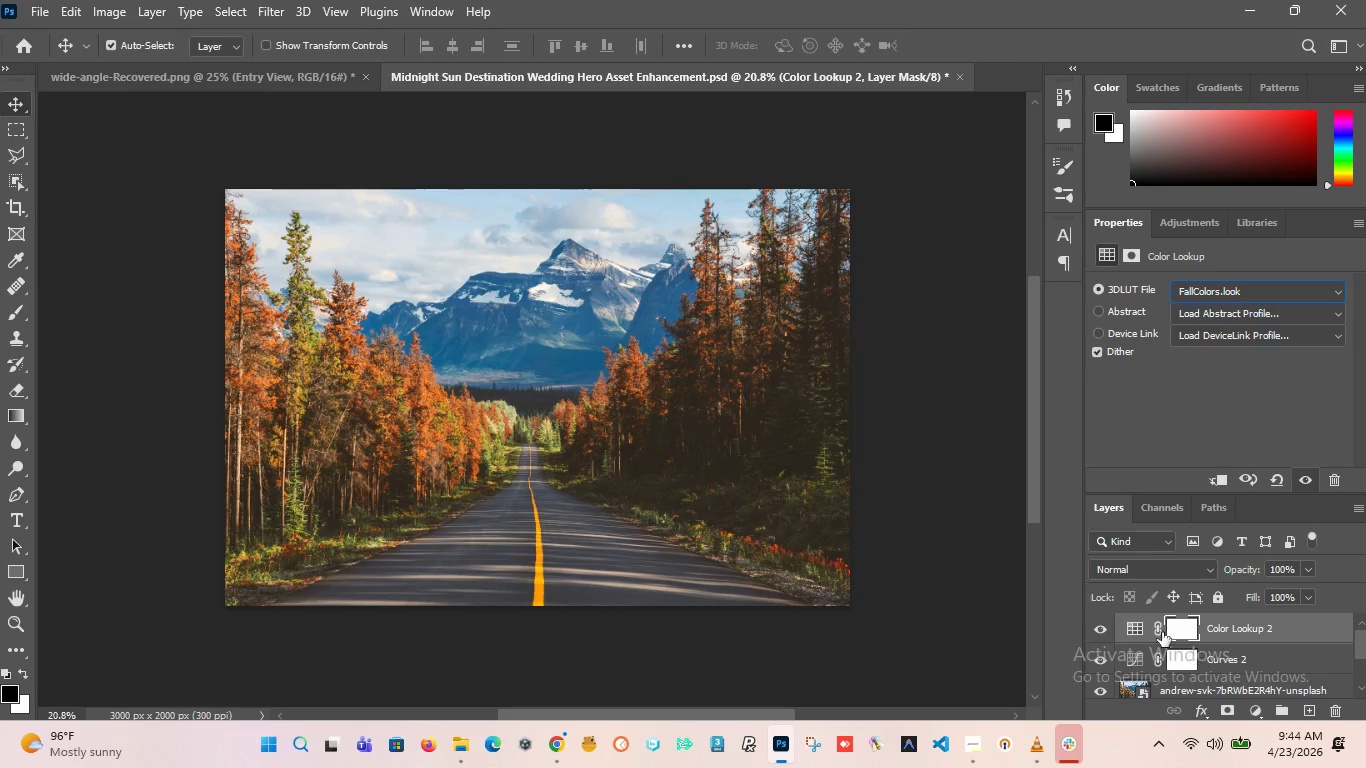 
left_click([1102, 624])
 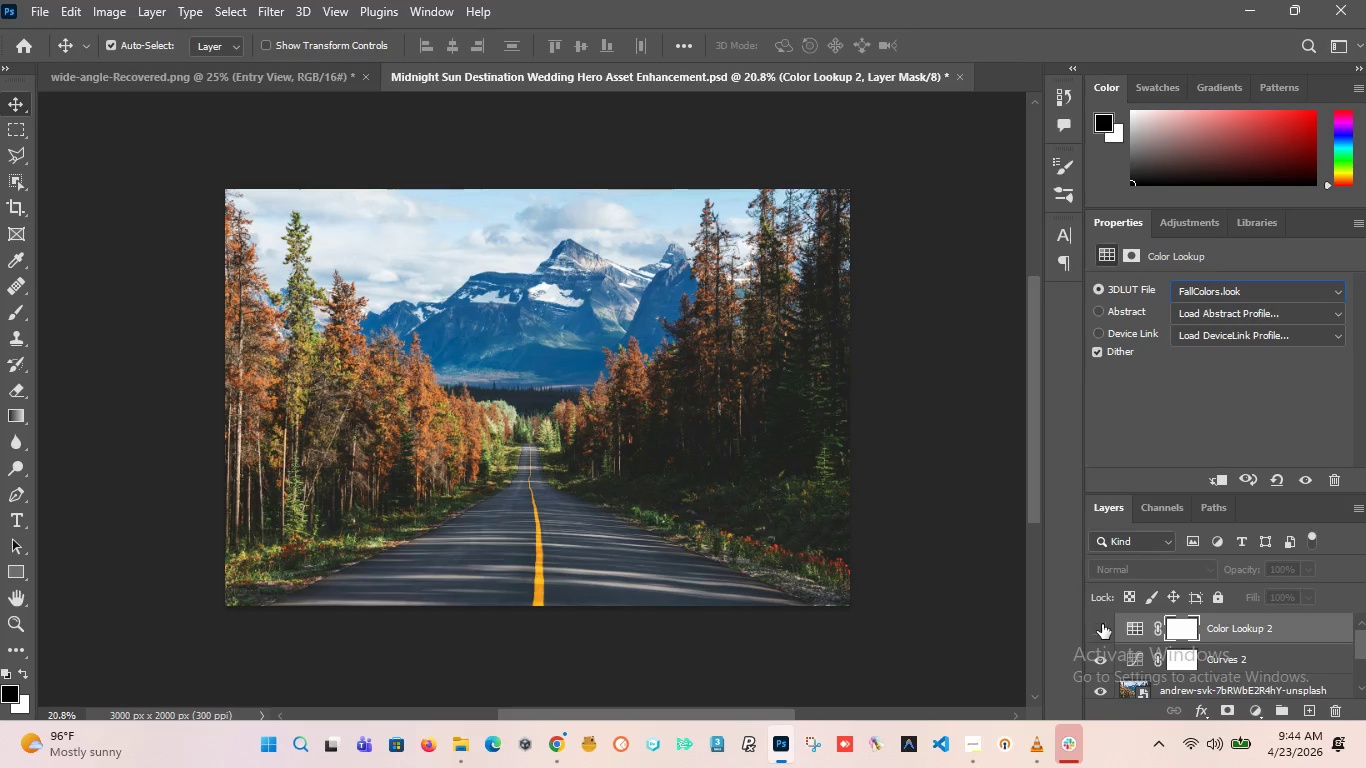 
left_click([1102, 624])
 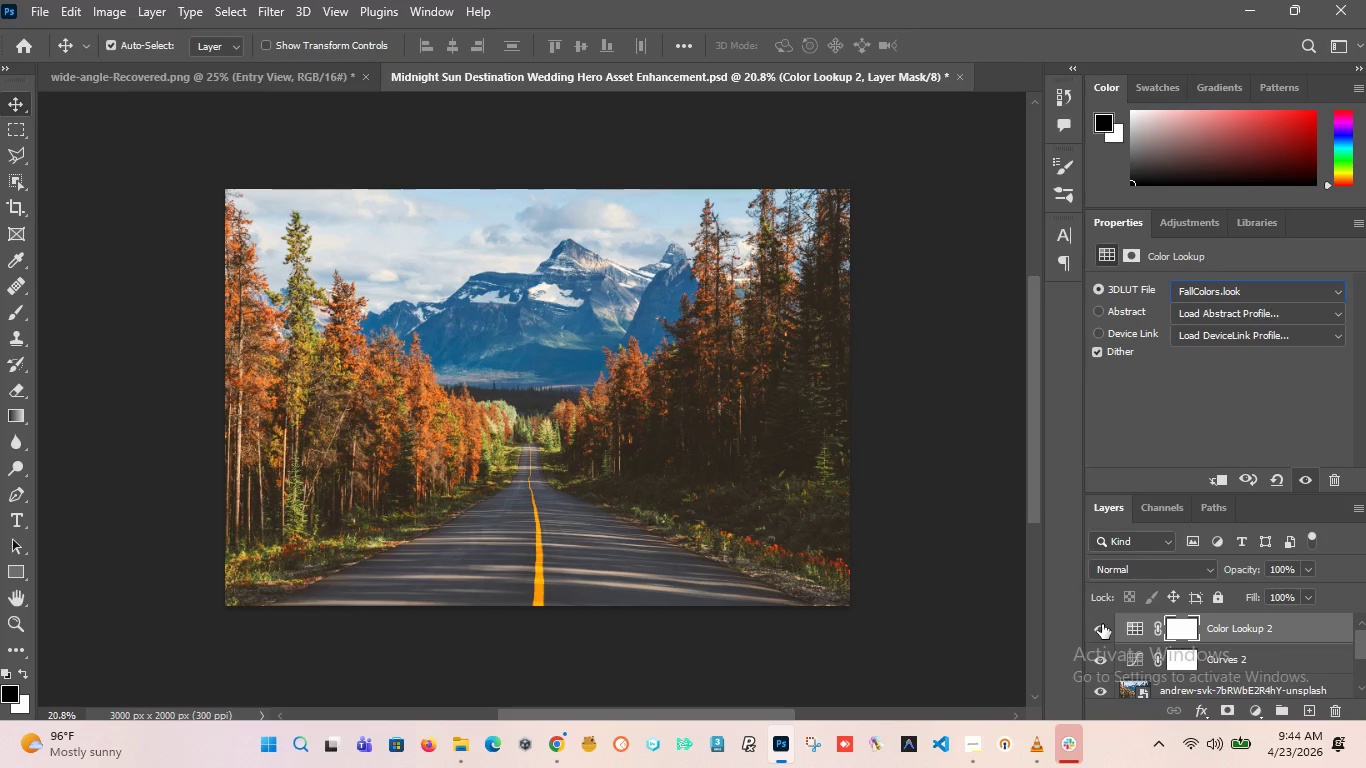 
left_click([1102, 624])
 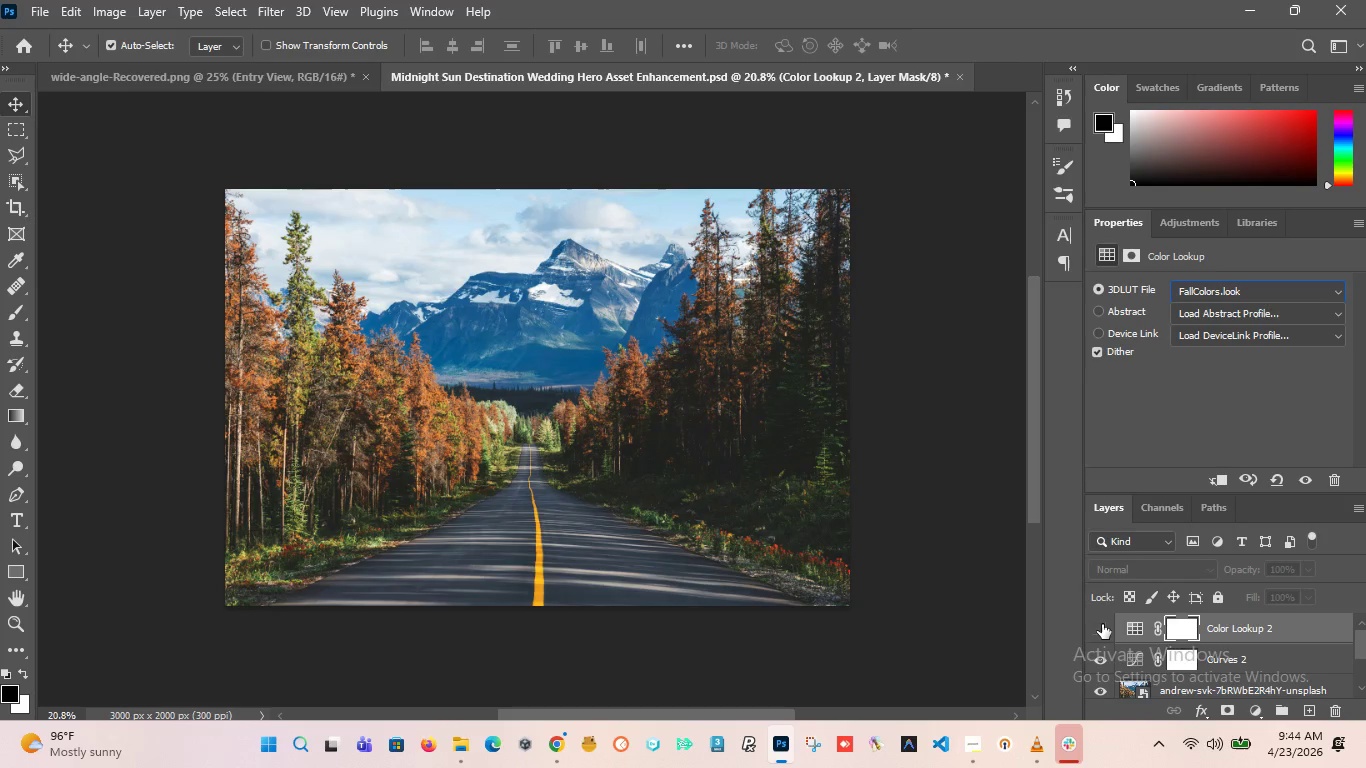 
left_click([1102, 624])
 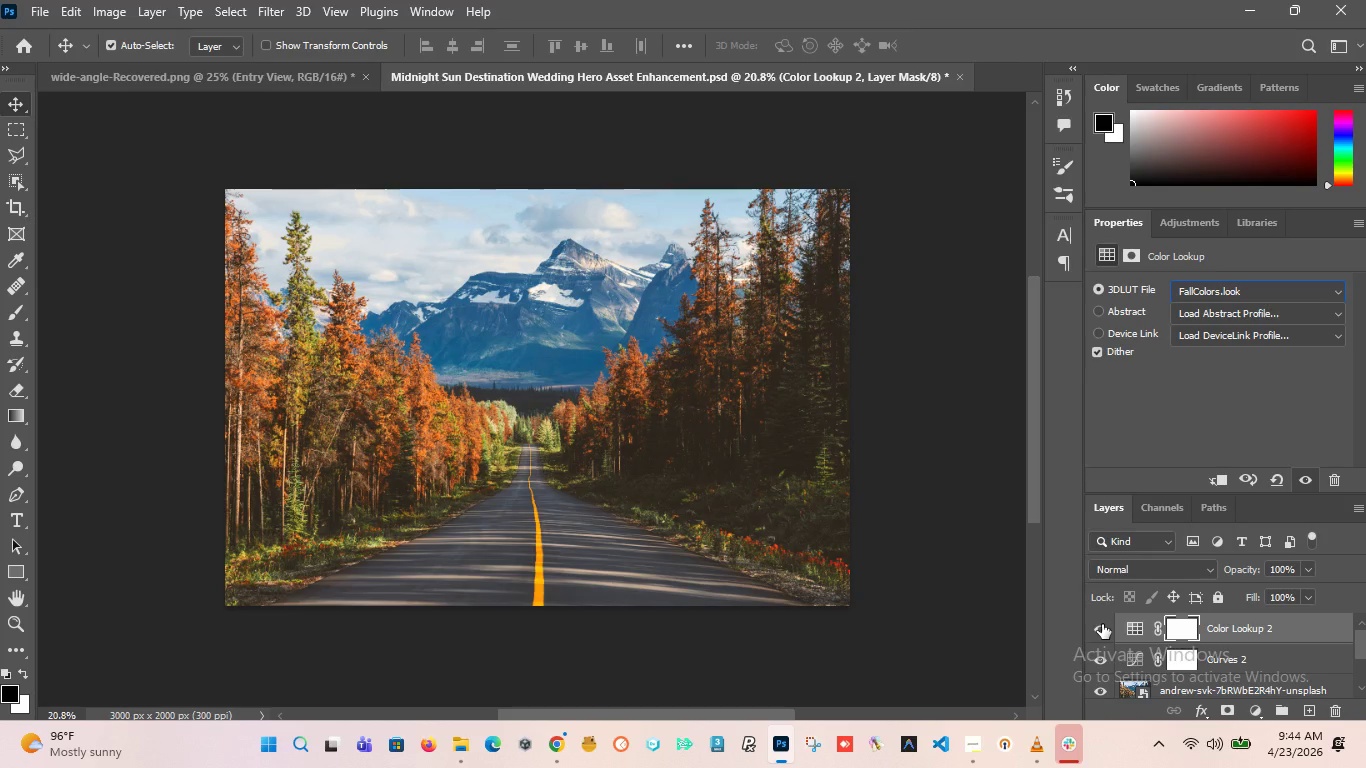 
left_click([1102, 624])
 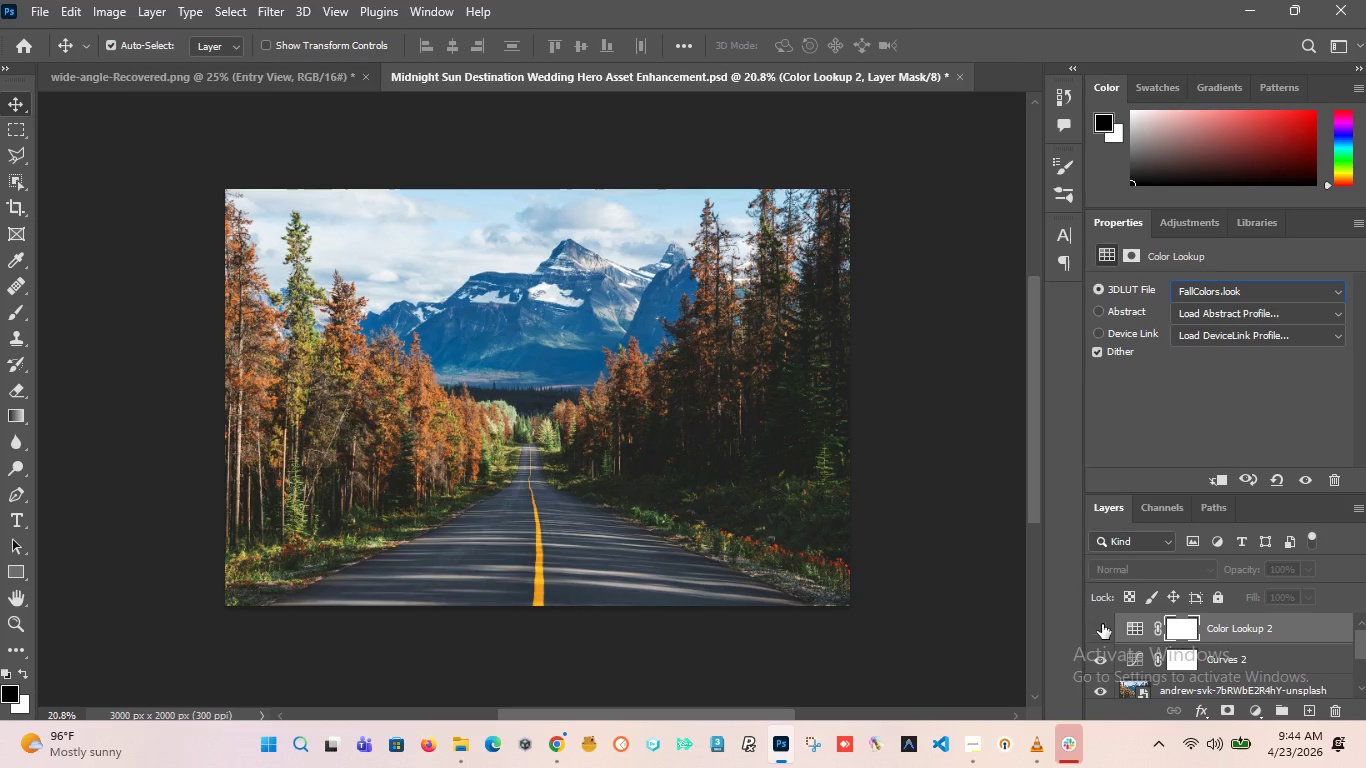 
left_click([1102, 624])
 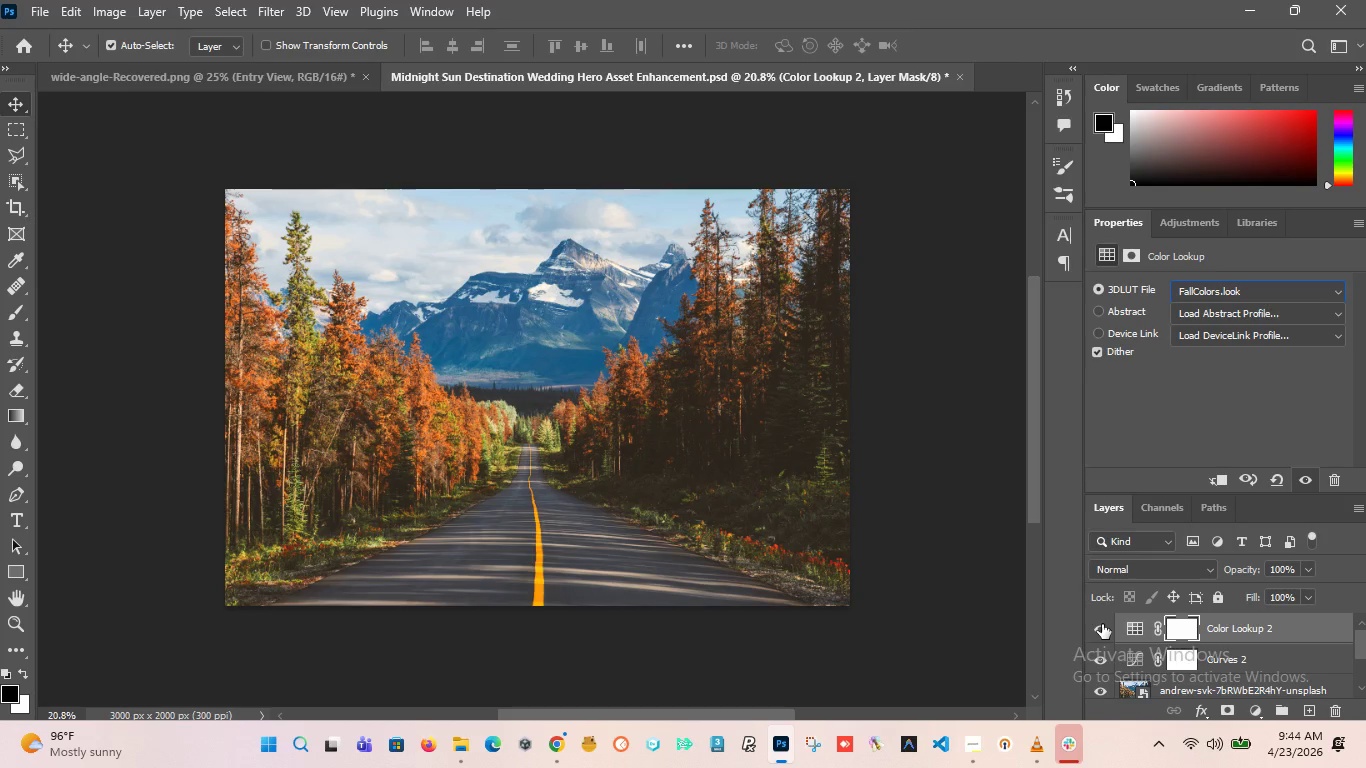 
left_click([1102, 624])
 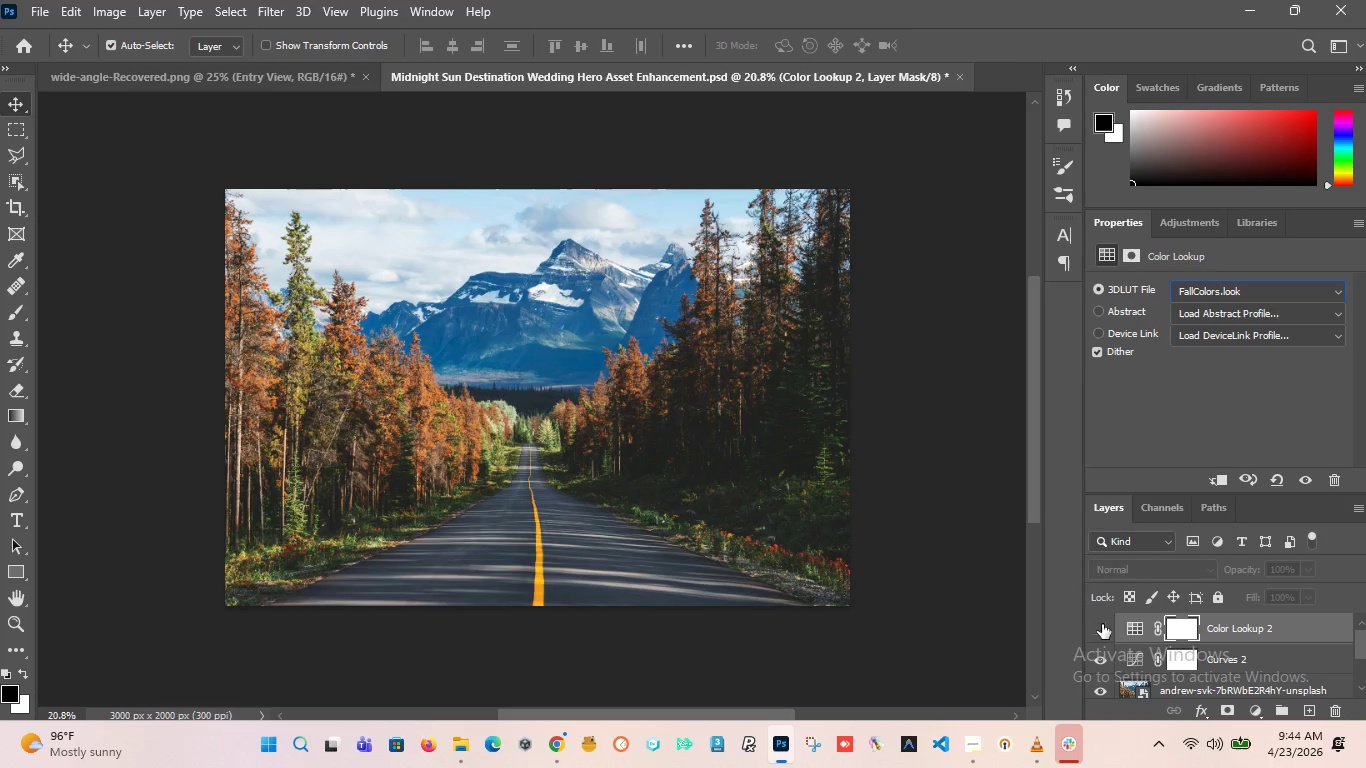 
left_click([1102, 624])
 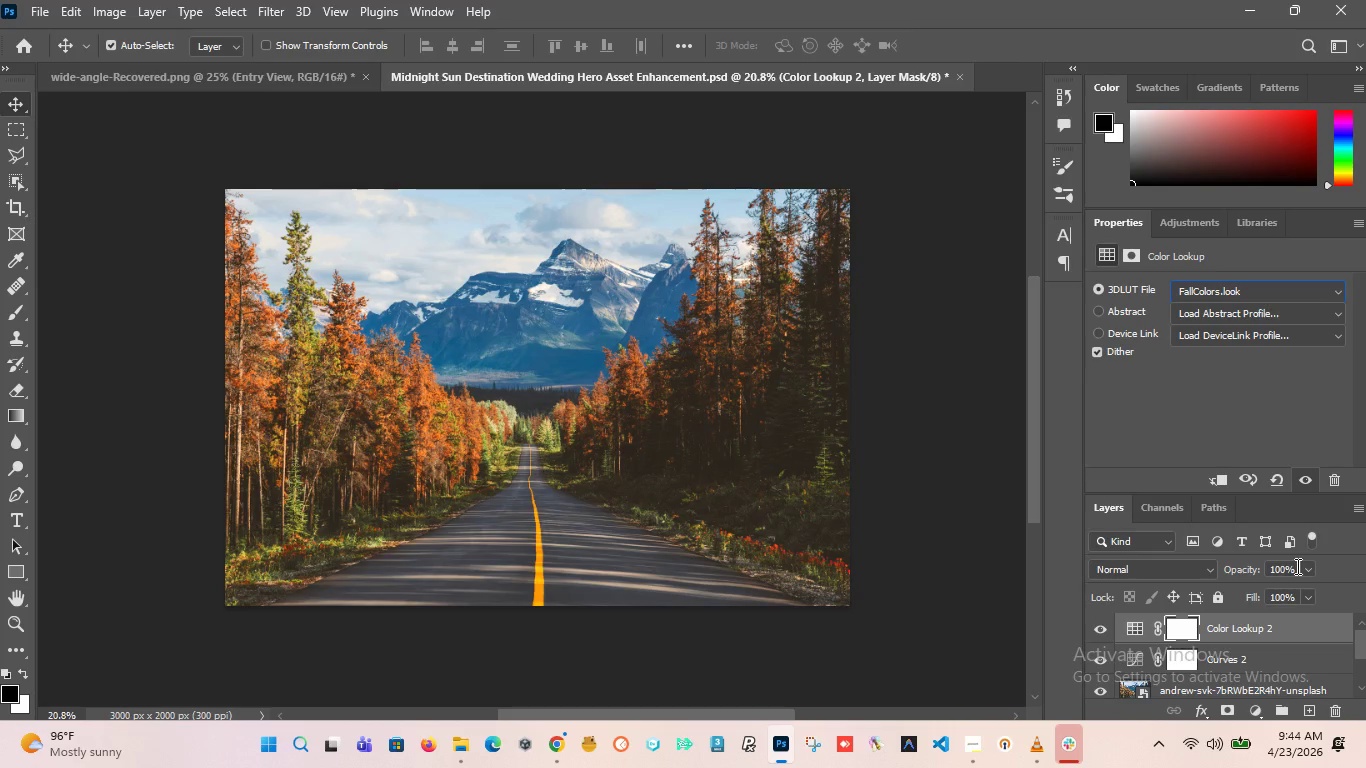 
left_click_drag(start_coordinate=[1296, 566], to_coordinate=[1043, 565])
 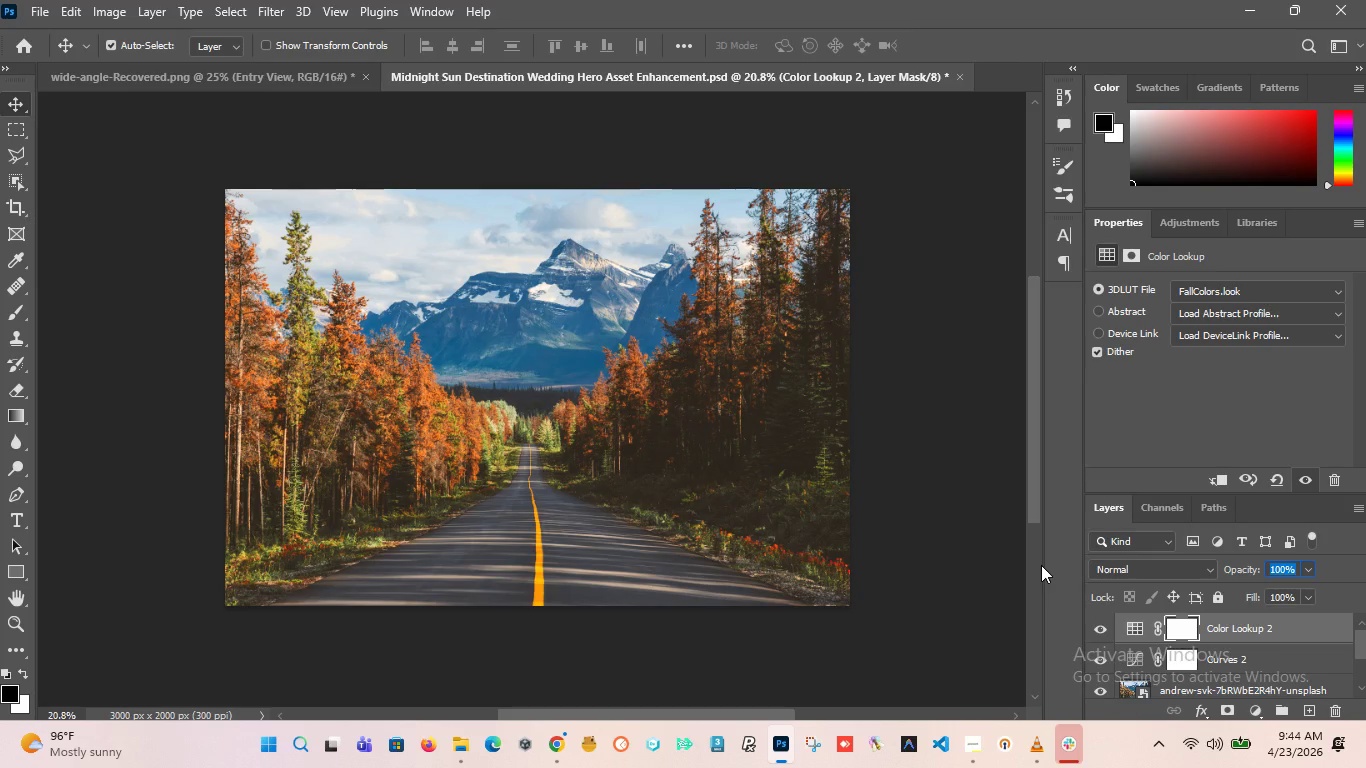 
type(50)
 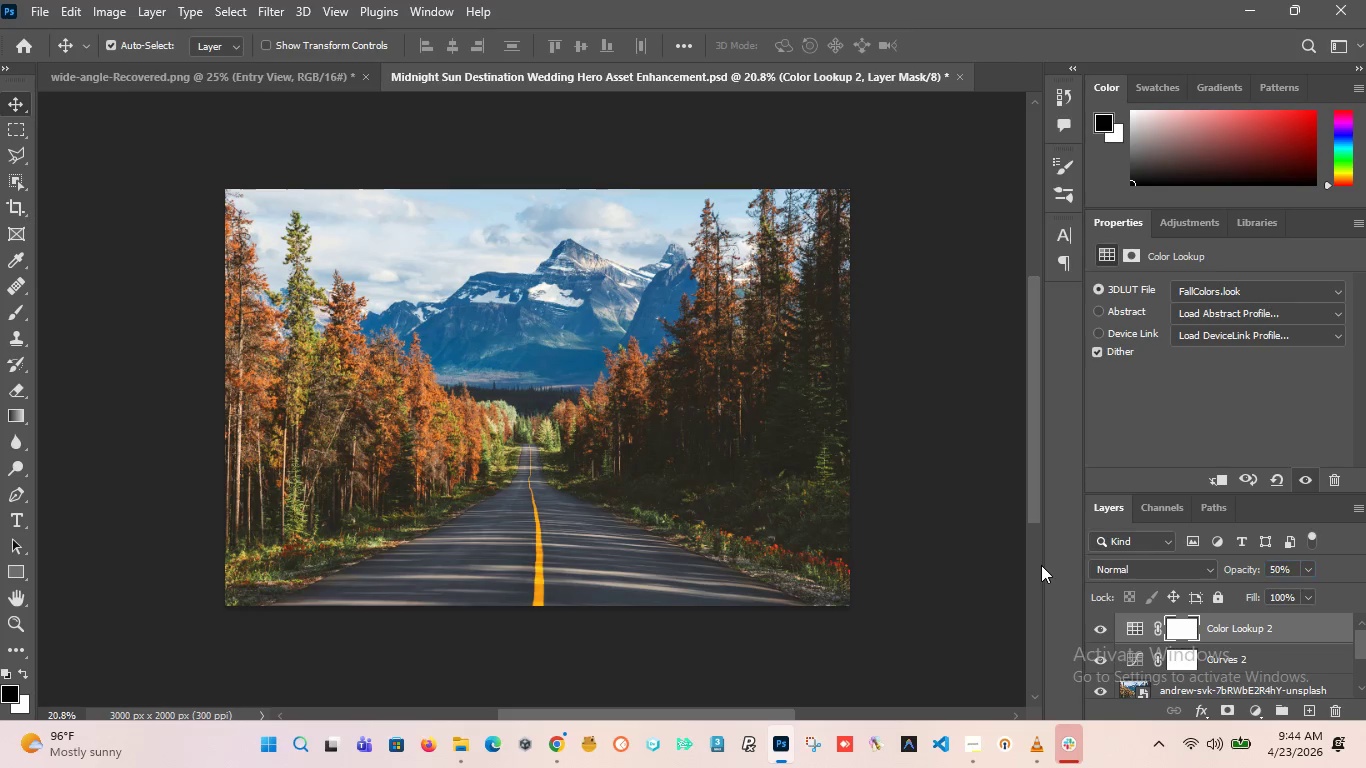 
key(Enter)
 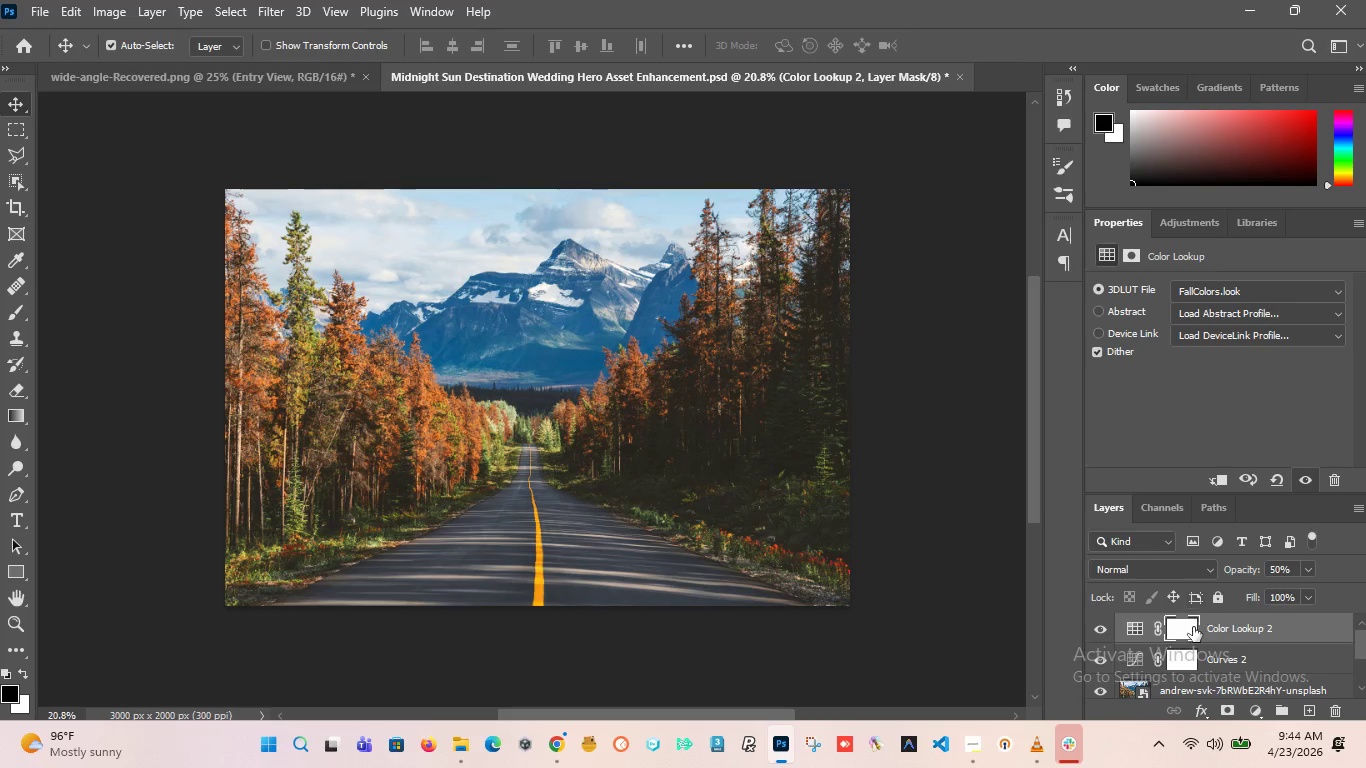 
wait(6.11)
 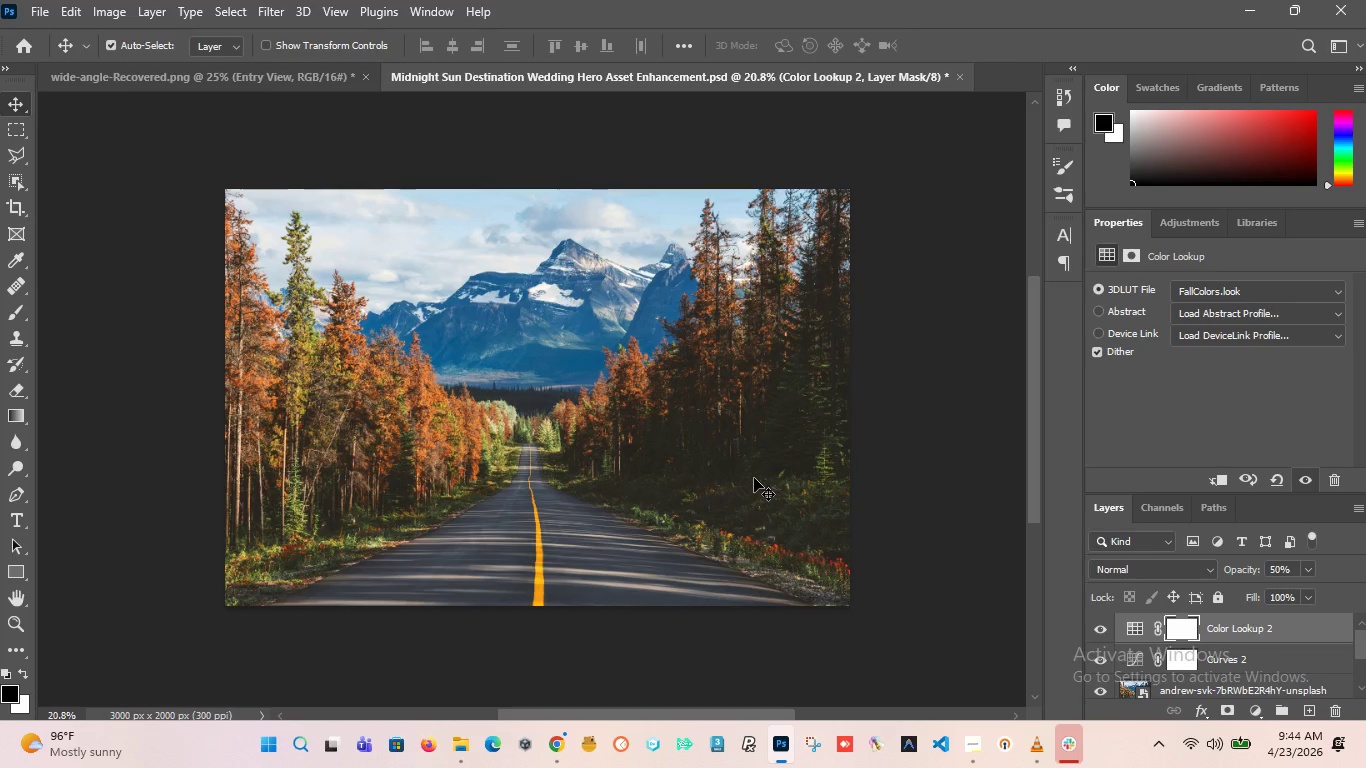 
left_click_drag(start_coordinate=[1250, 569], to_coordinate=[1365, 553])
 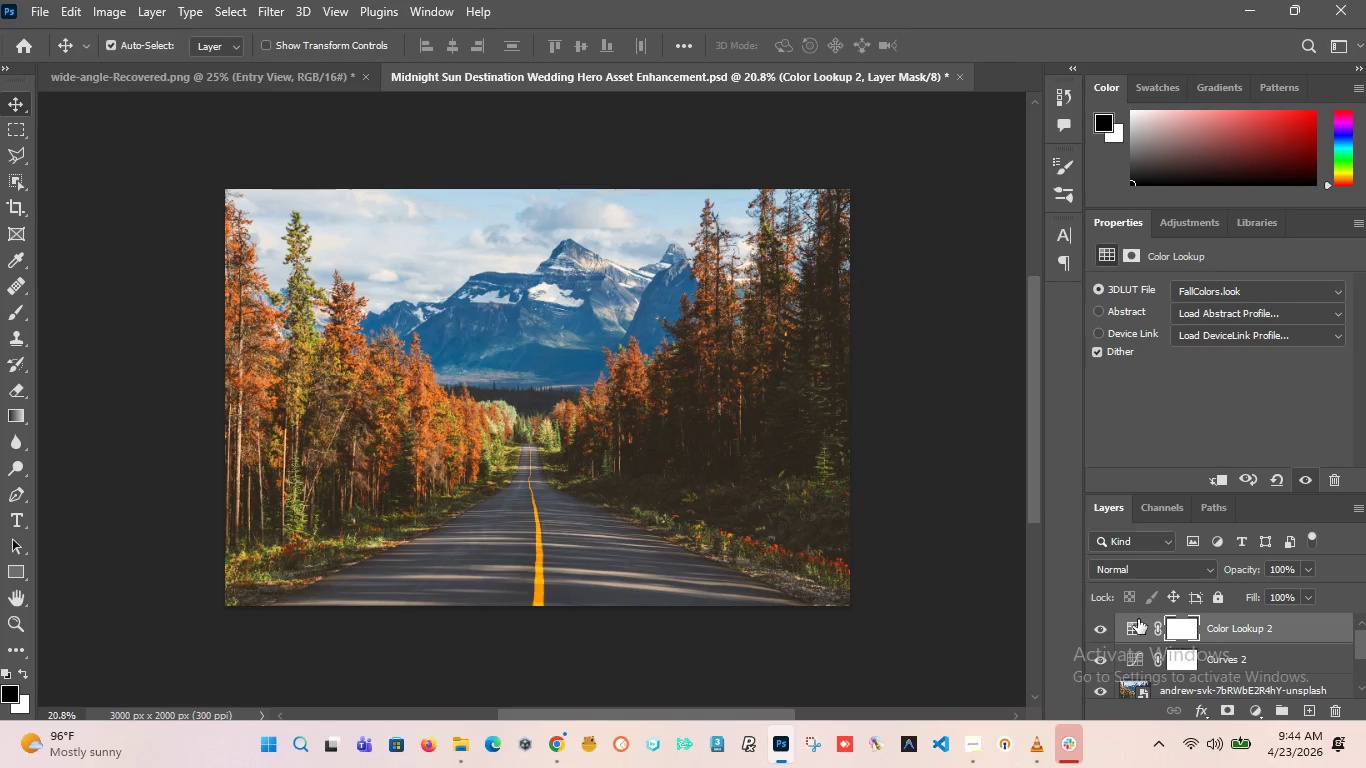 
left_click([1132, 631])
 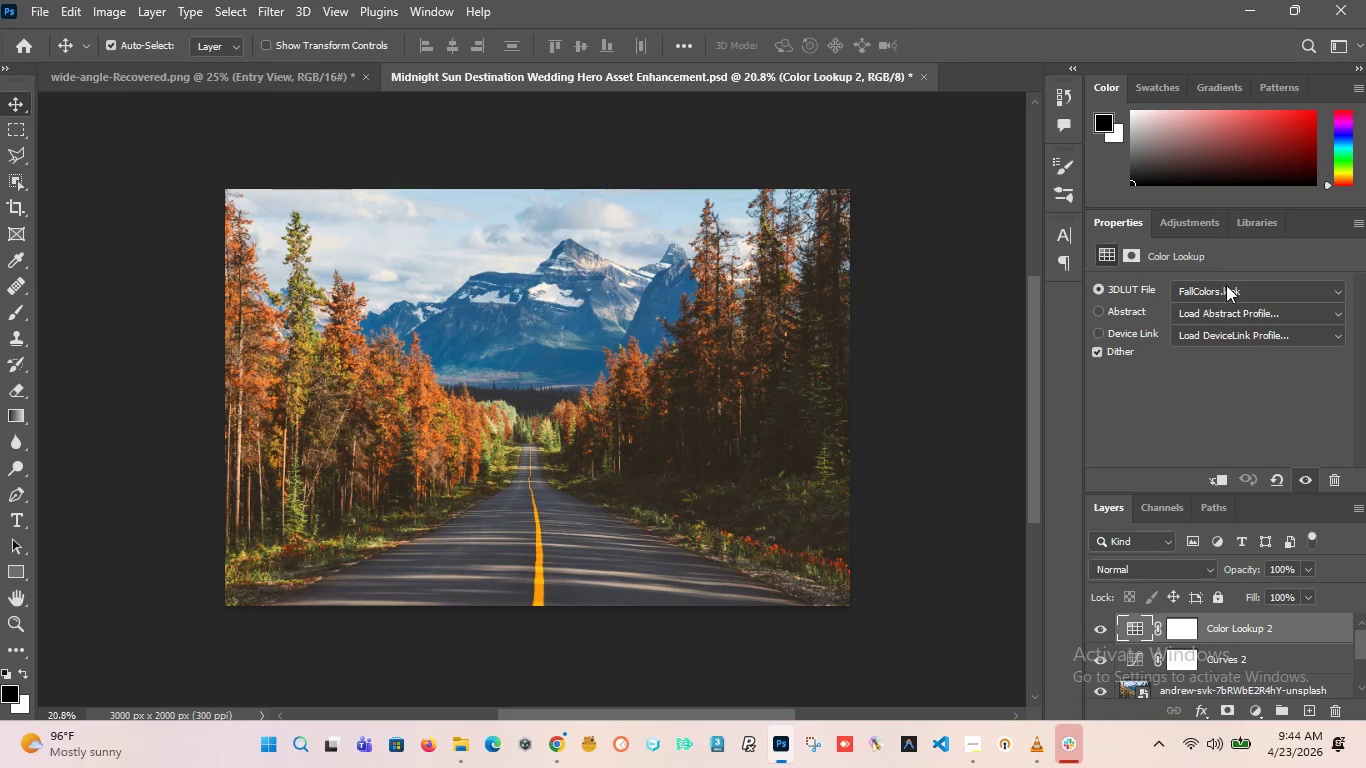 
left_click([1226, 286])
 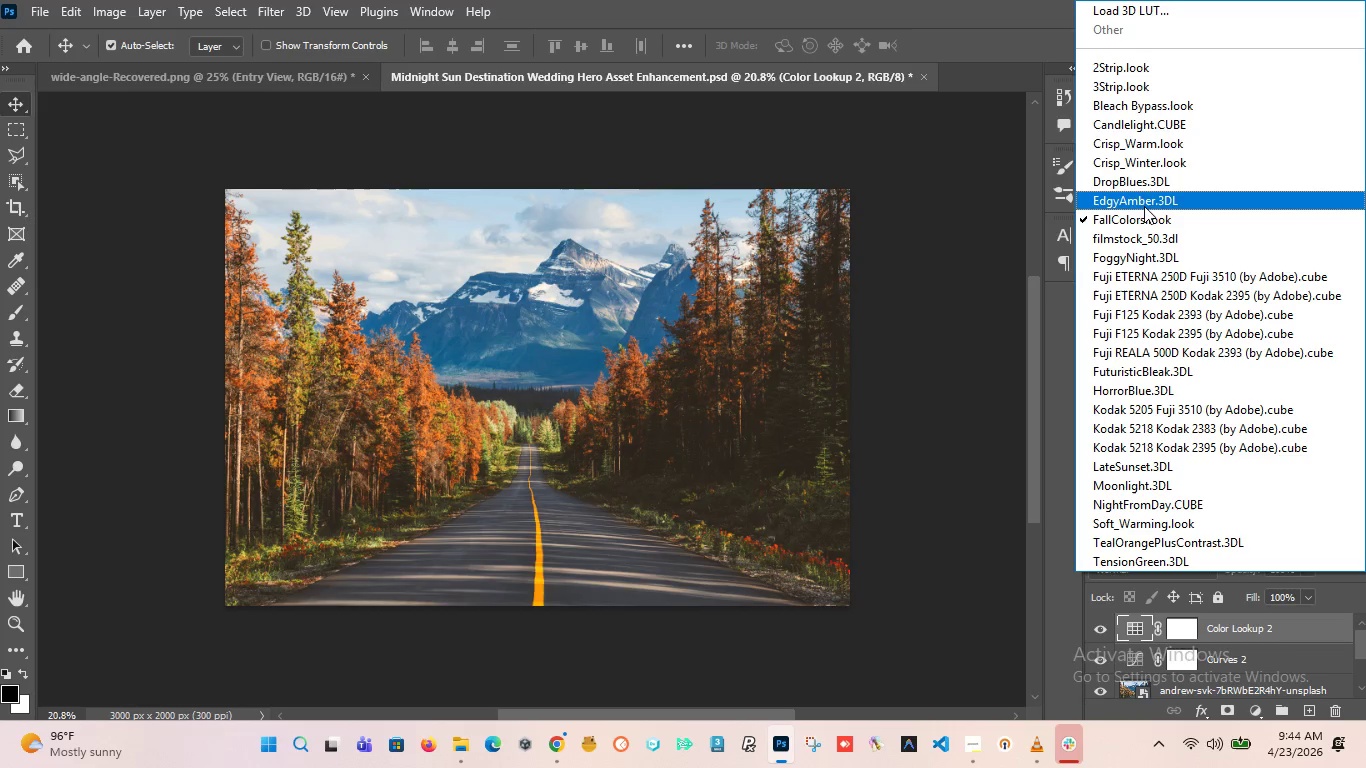 
left_click([1142, 186])
 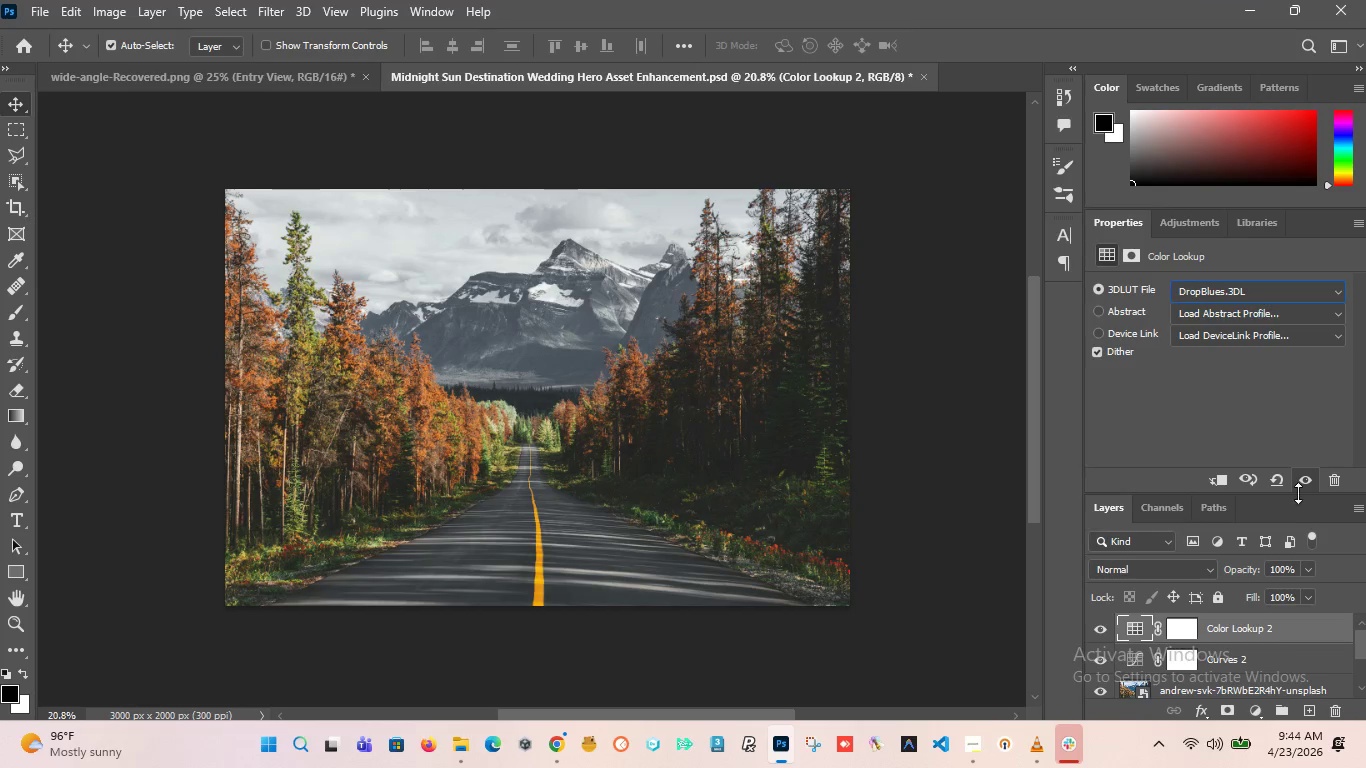 
left_click([1253, 286])
 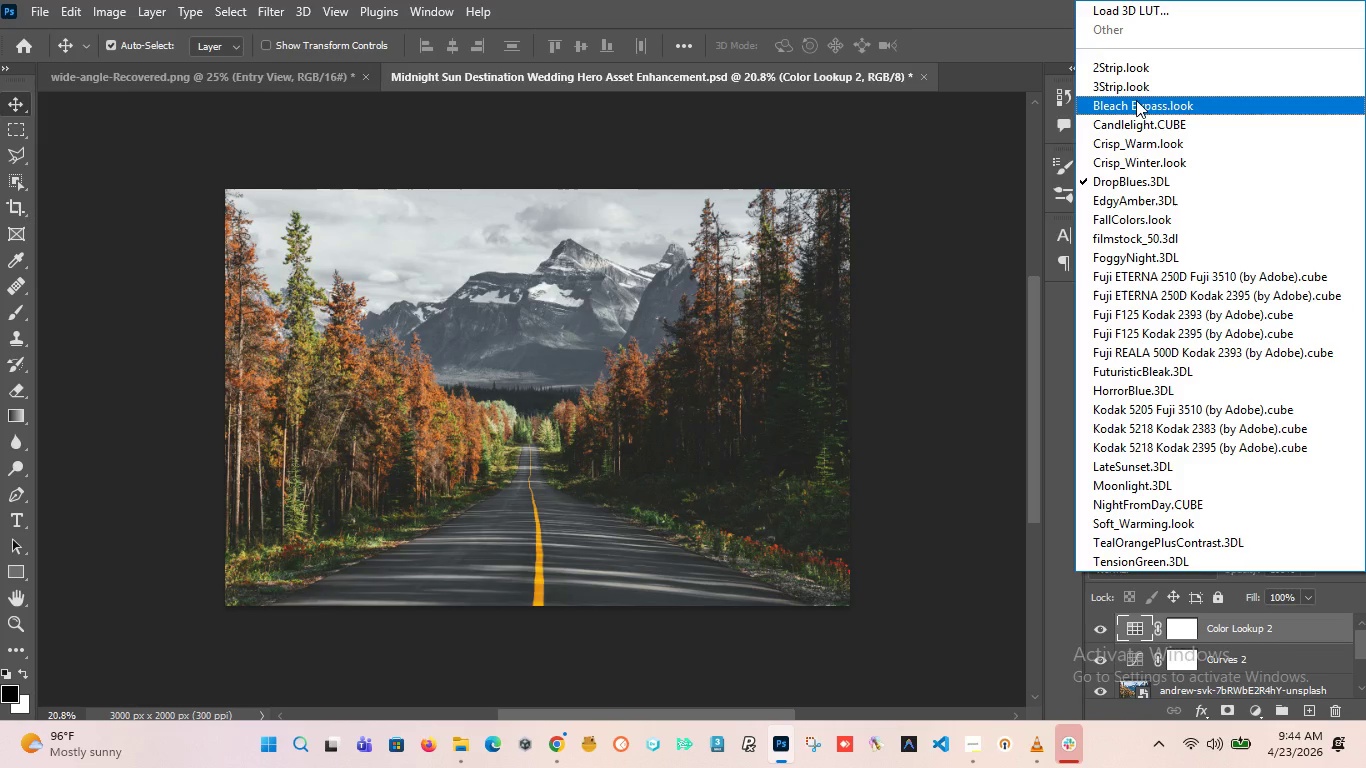 
left_click([1136, 104])
 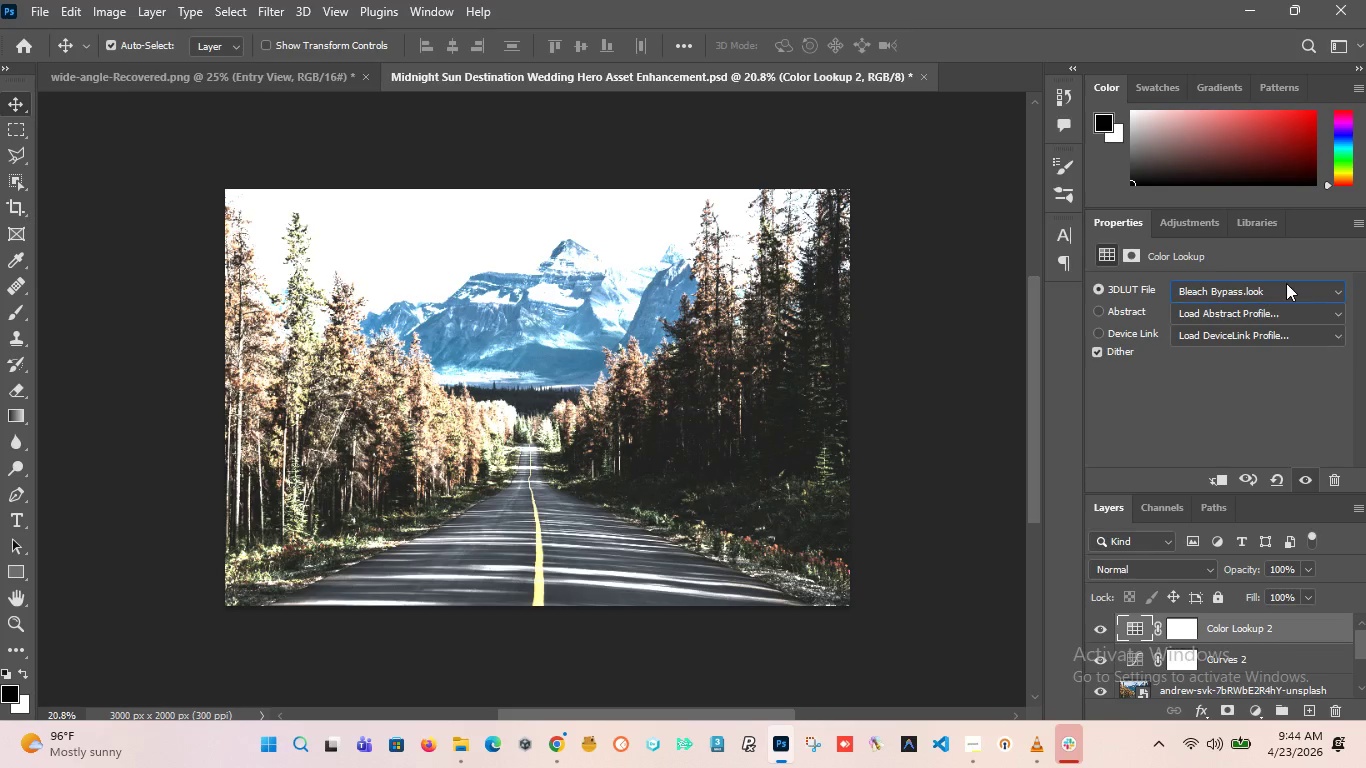 
left_click([1286, 282])
 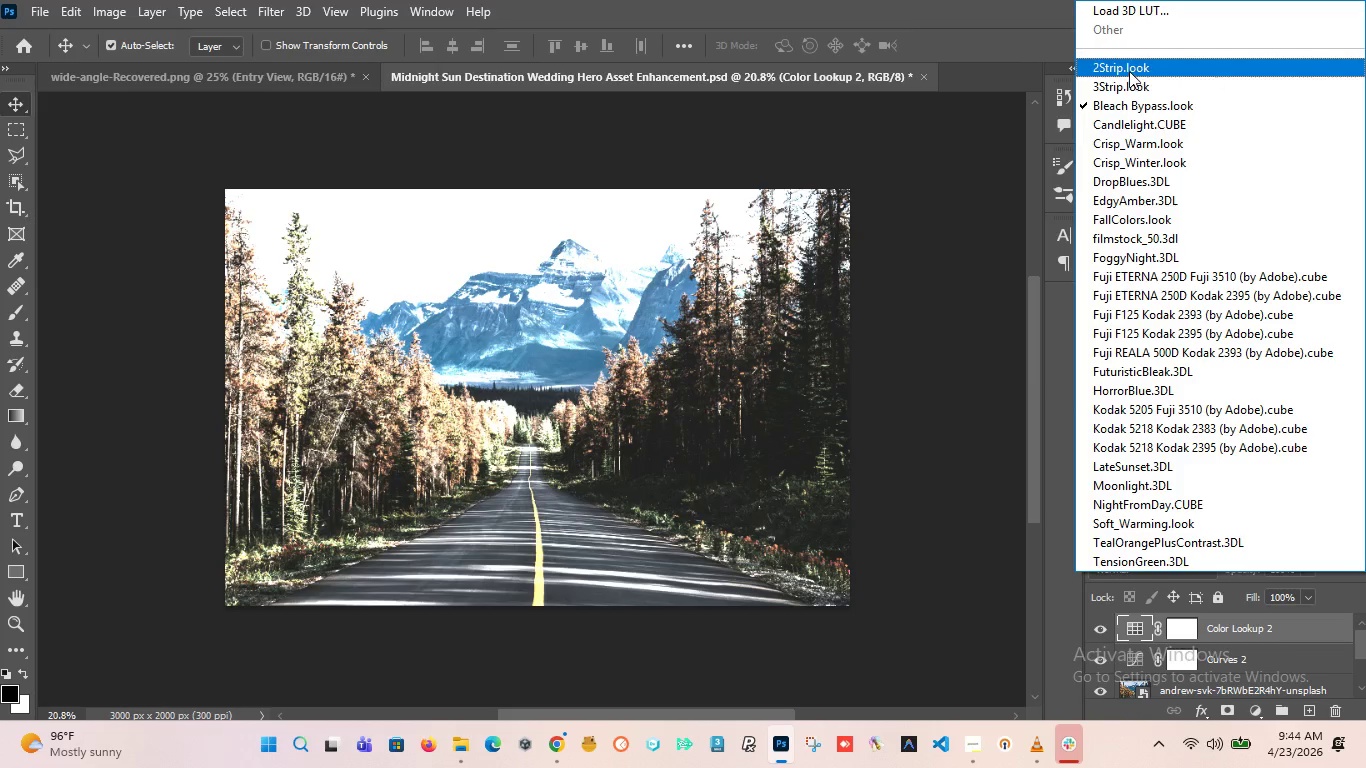 
left_click([1125, 81])
 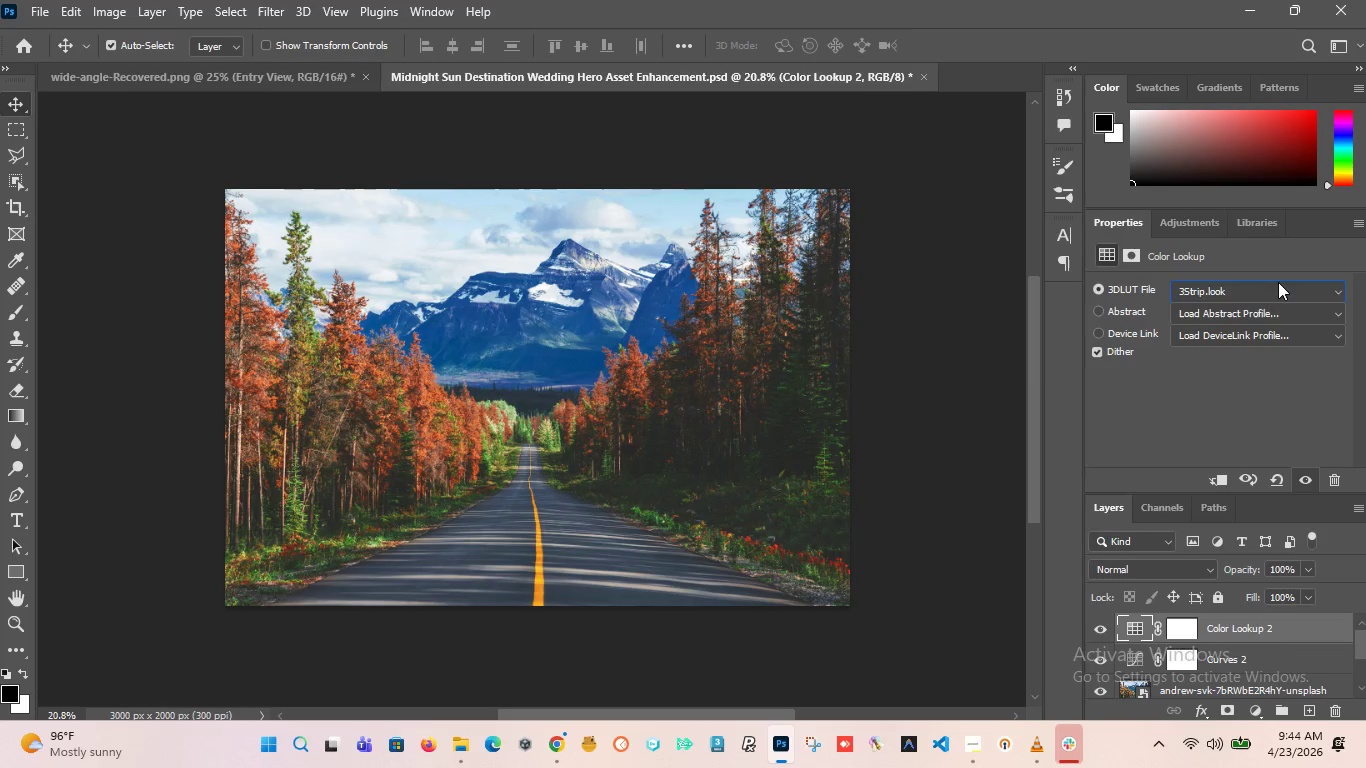 
left_click([1277, 289])
 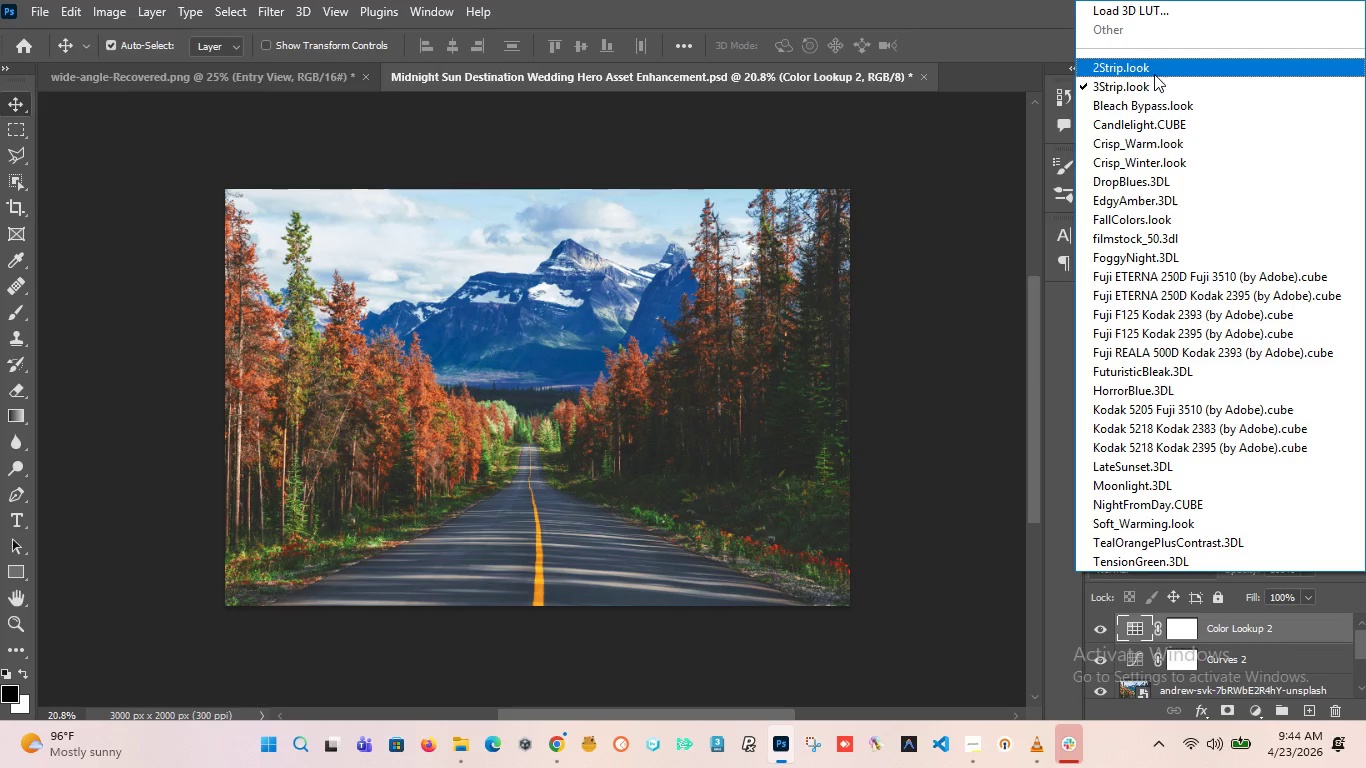 
left_click([1154, 74])
 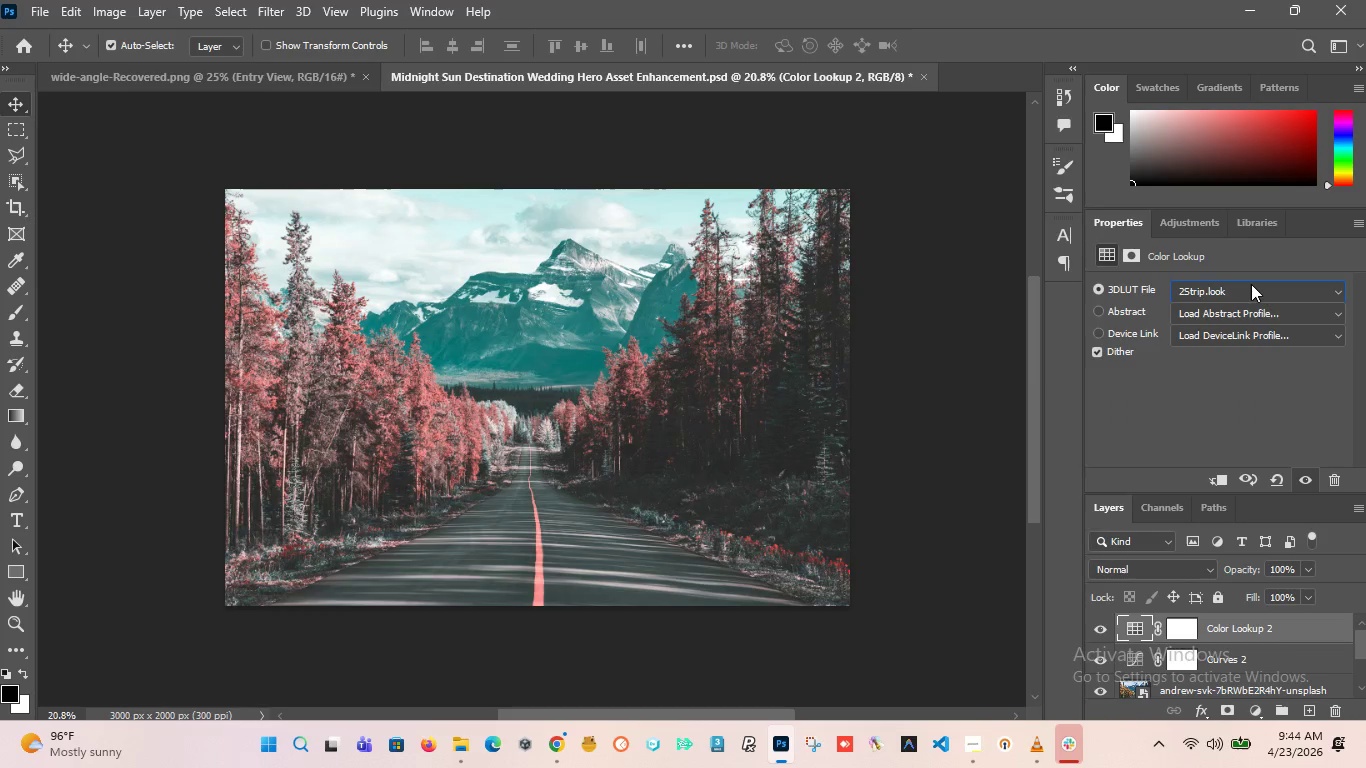 
left_click([1251, 289])
 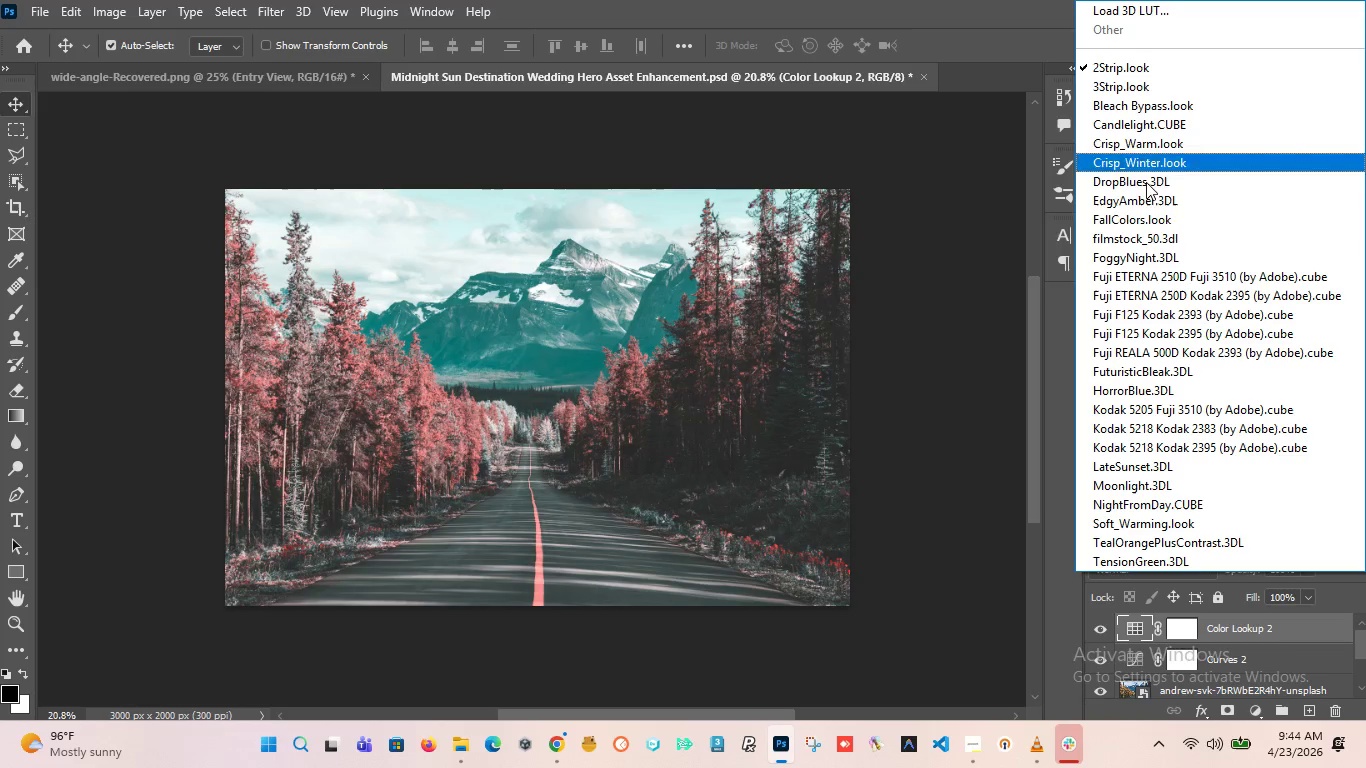 
left_click([1137, 223])
 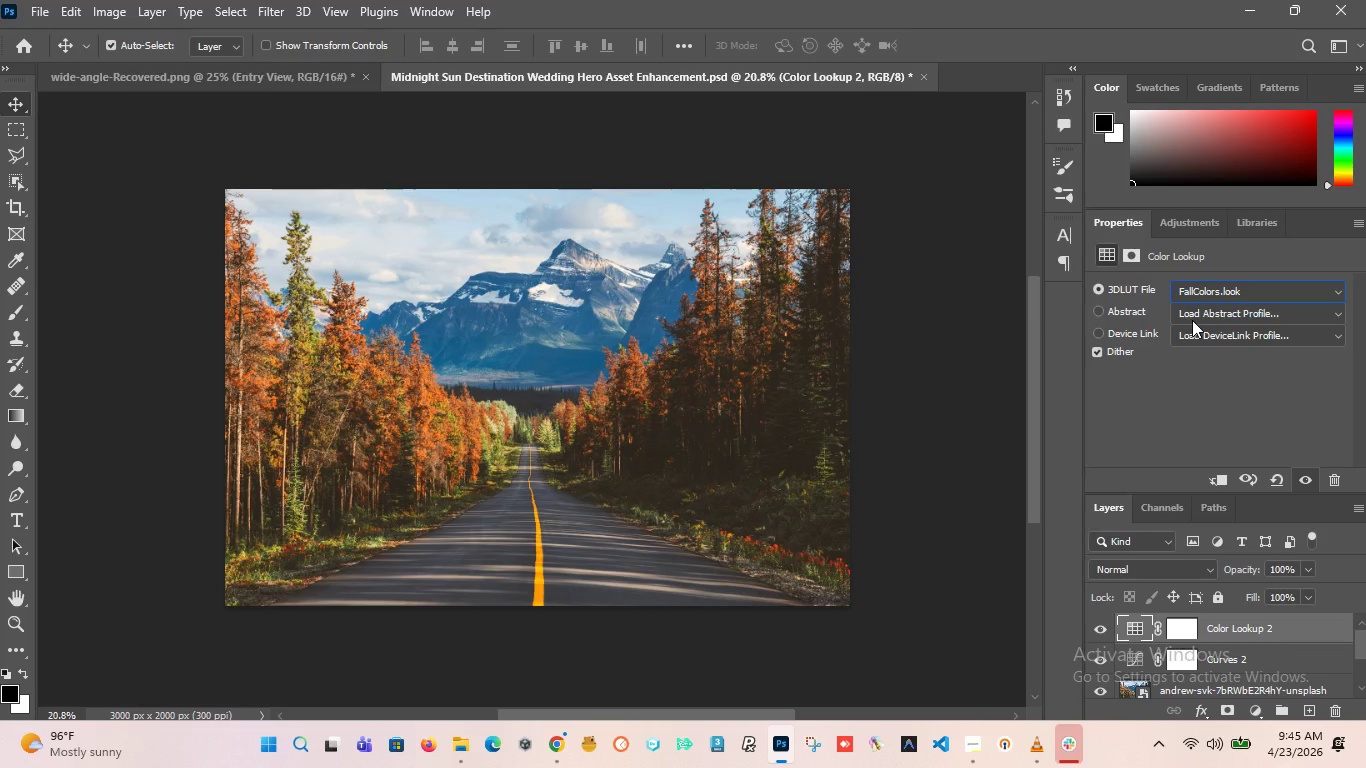 
left_click([1208, 291])
 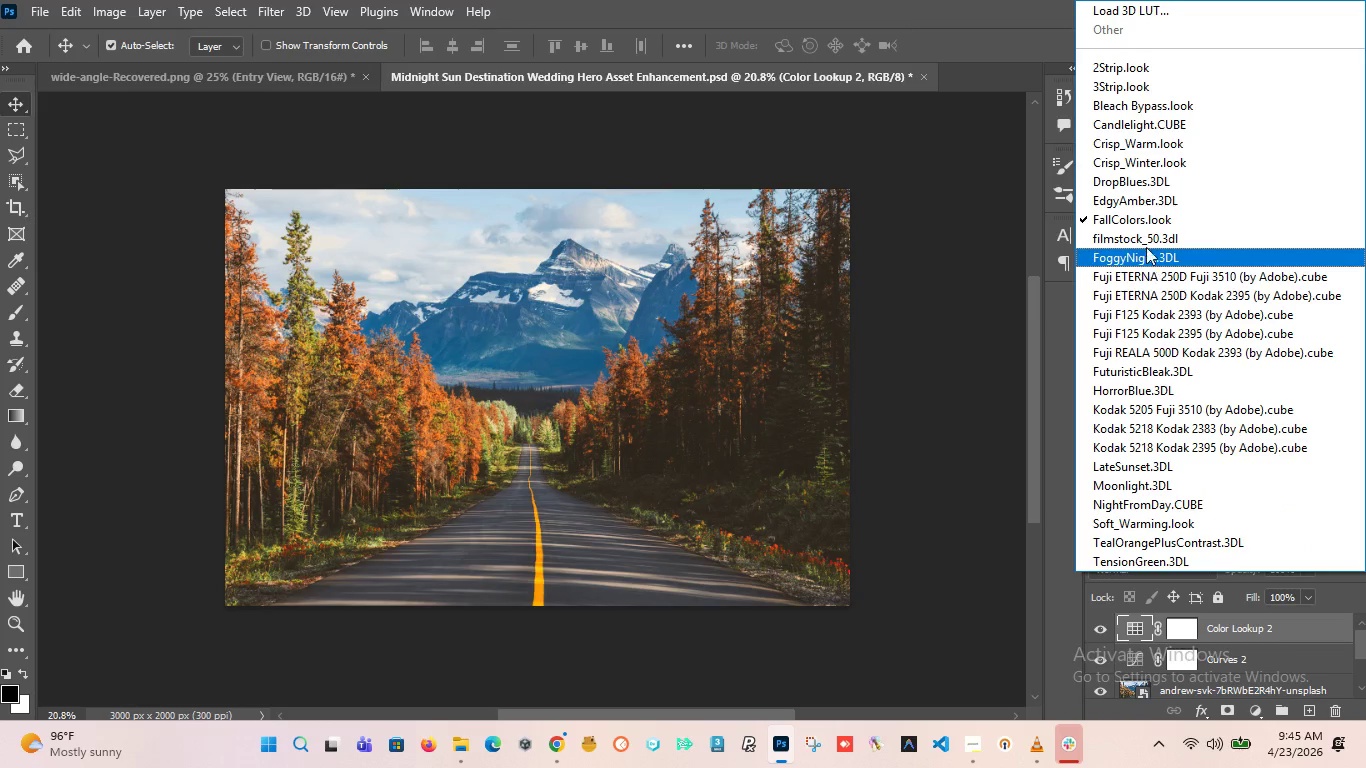 
left_click([1146, 243])
 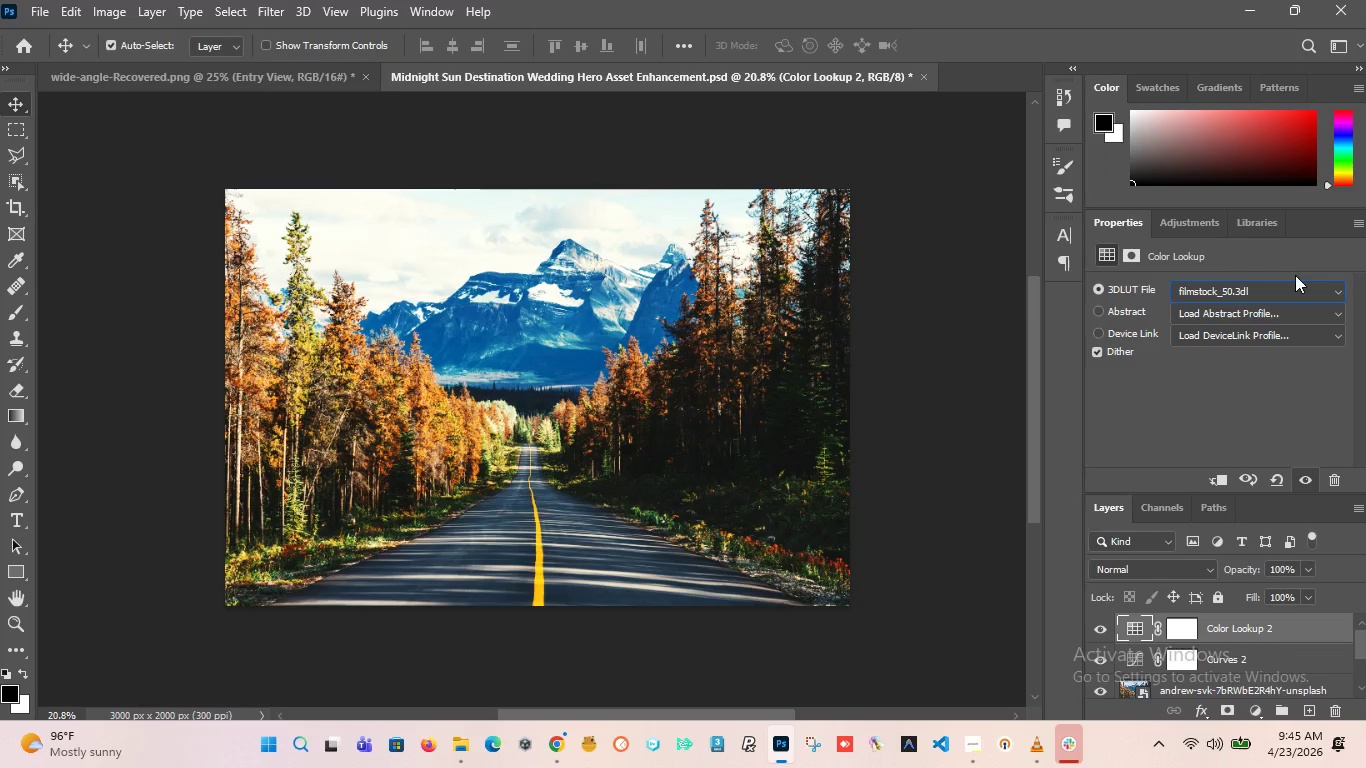 
left_click([1282, 288])
 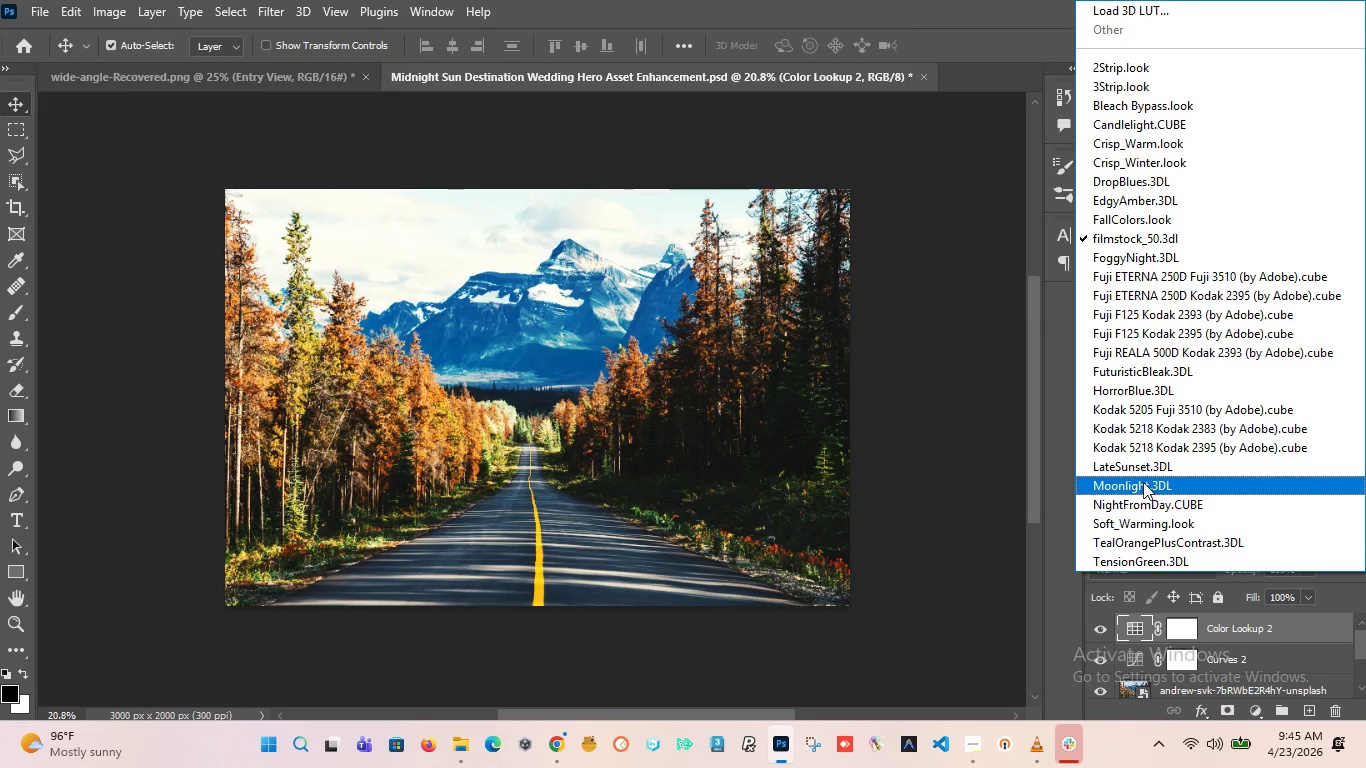 
left_click([1143, 483])
 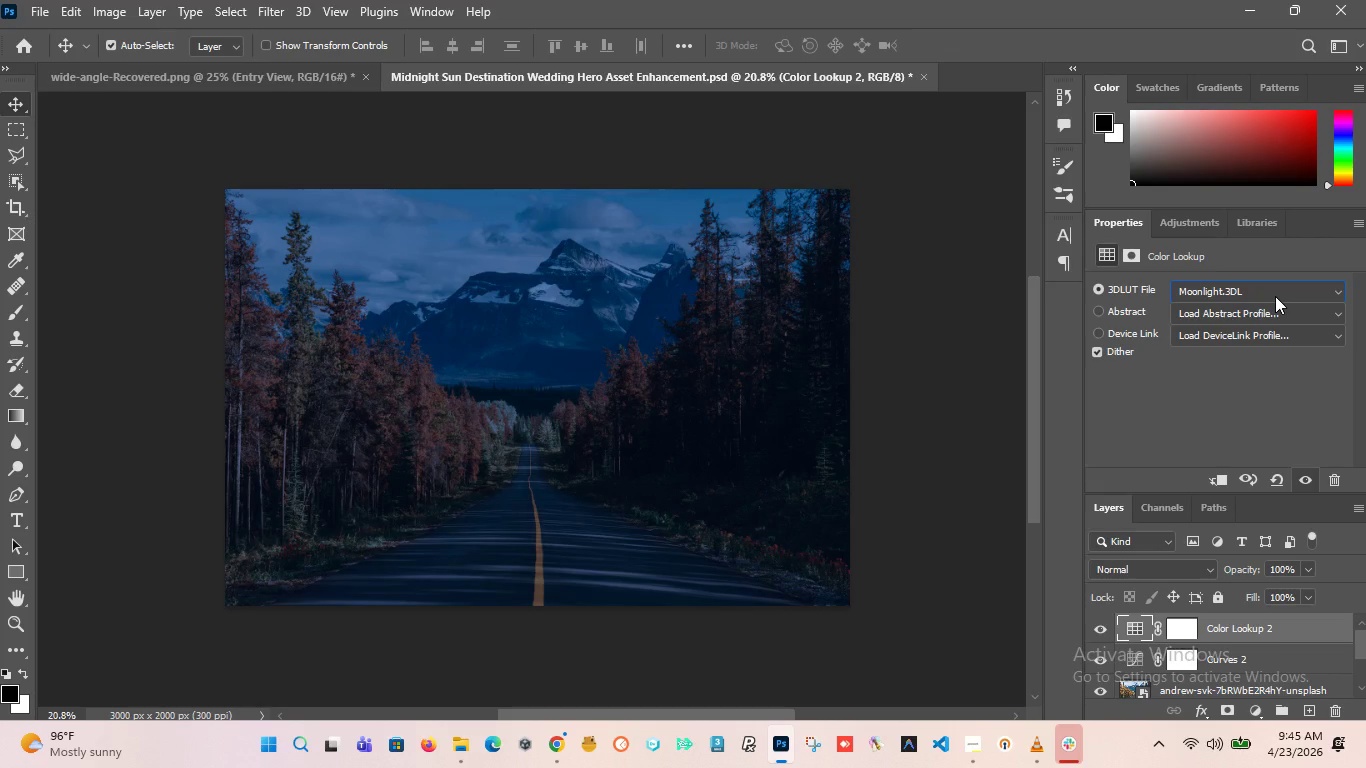 
left_click([1275, 296])
 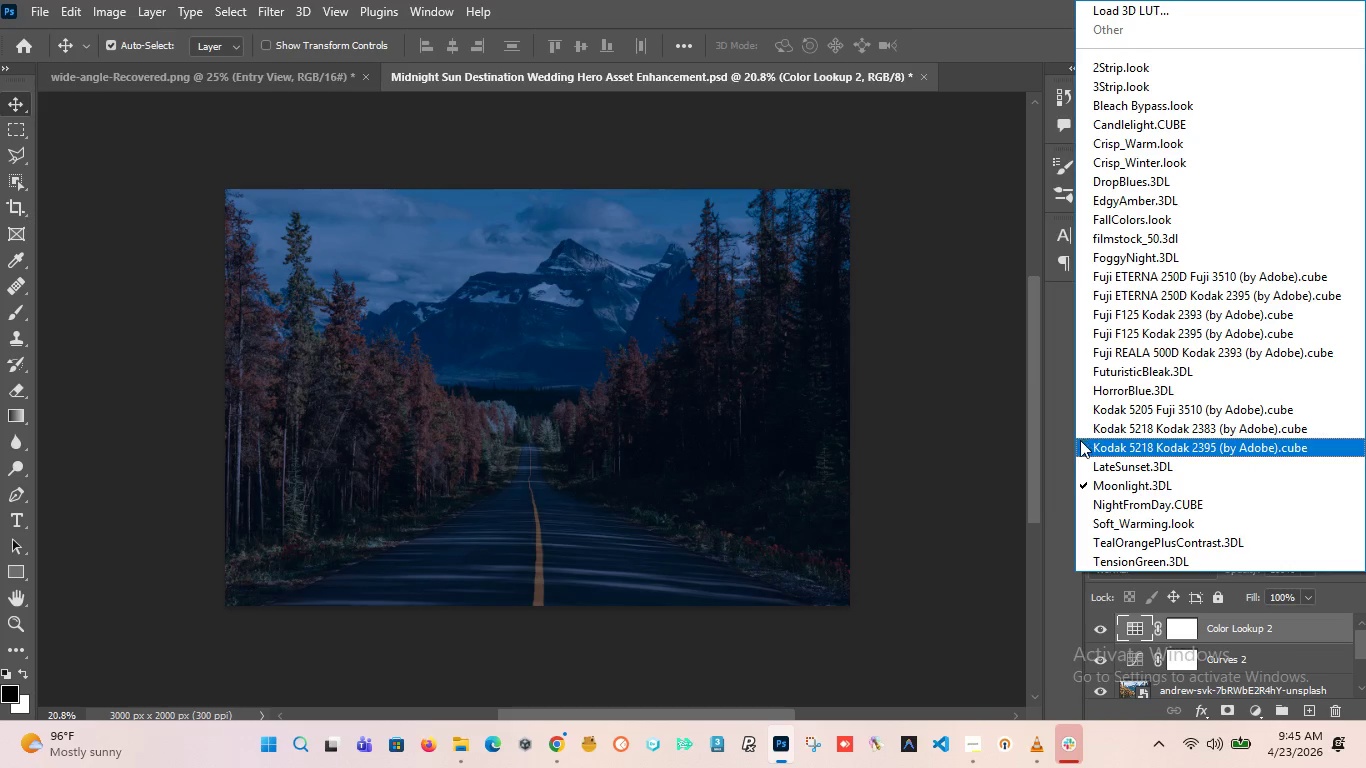 
left_click([1064, 449])
 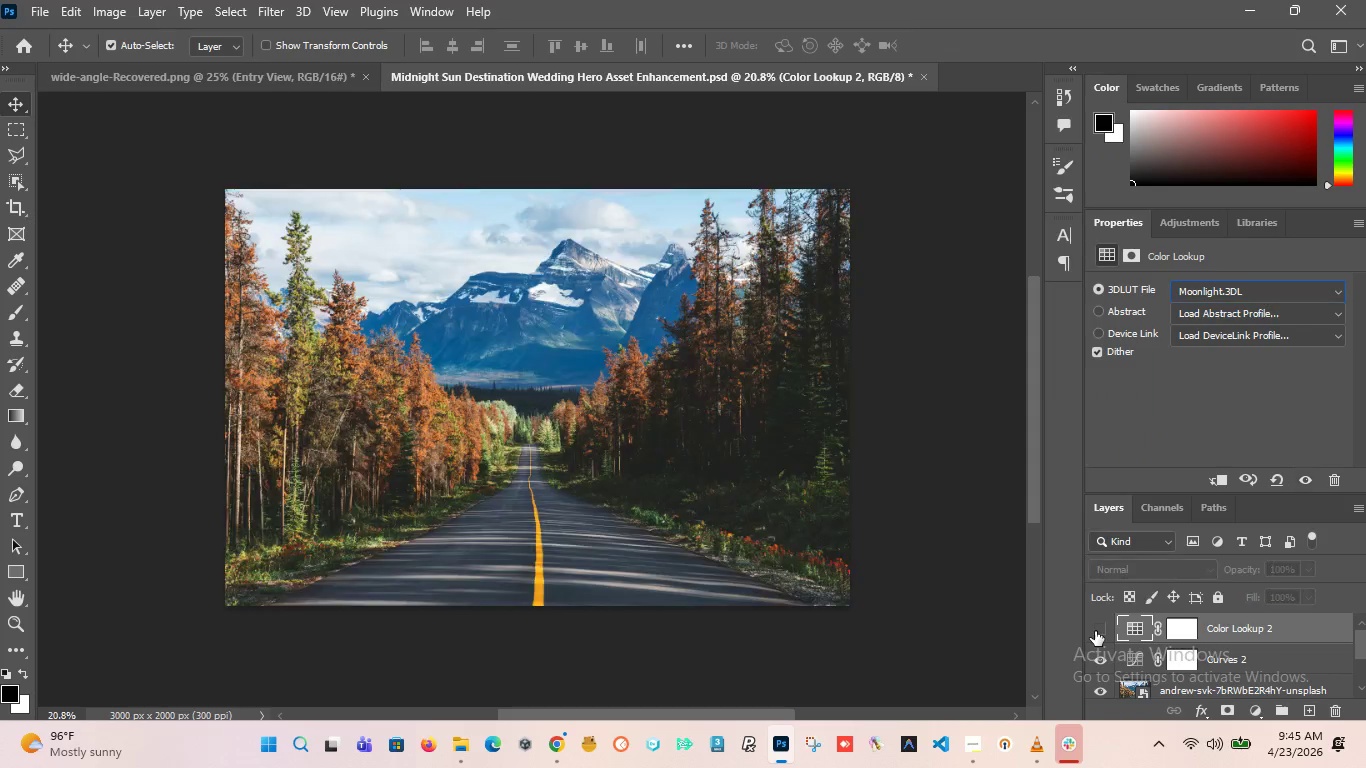 
left_click([1095, 631])
 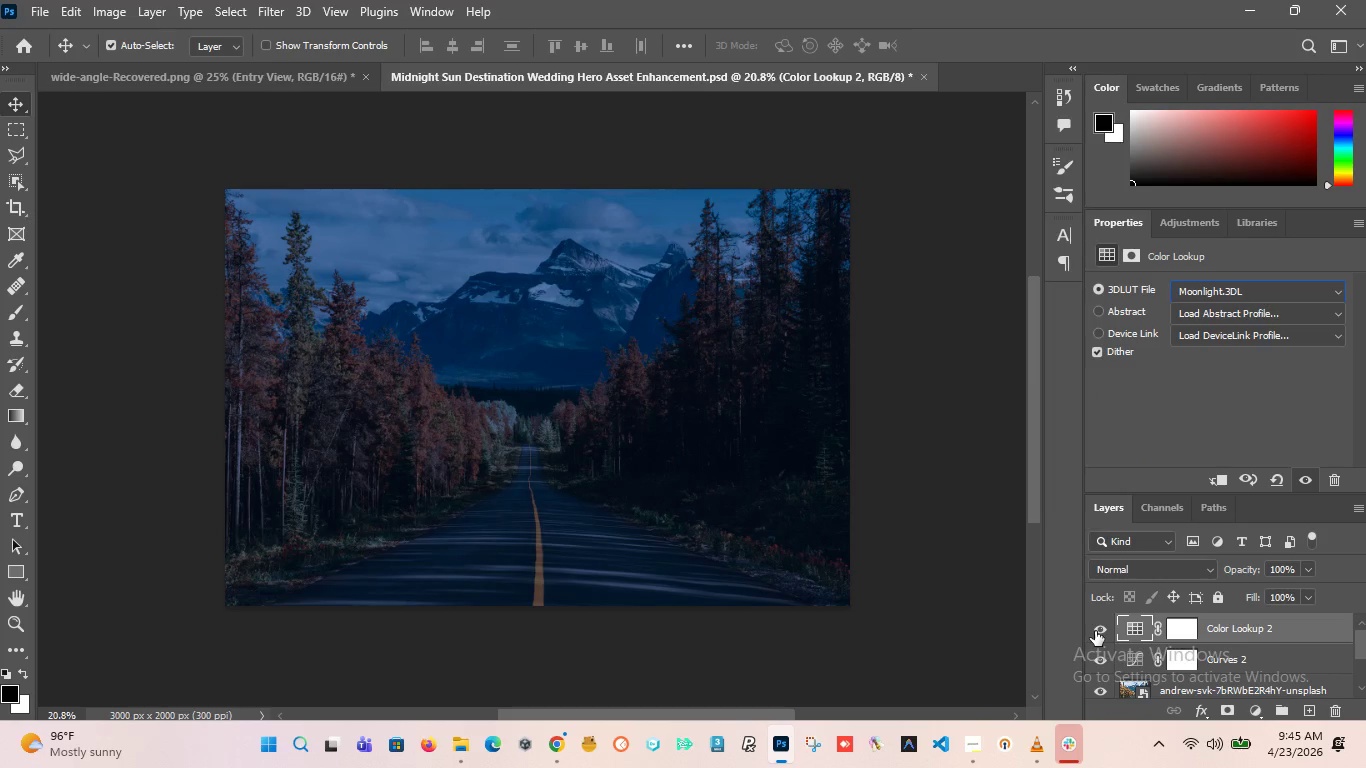 
left_click([1095, 631])
 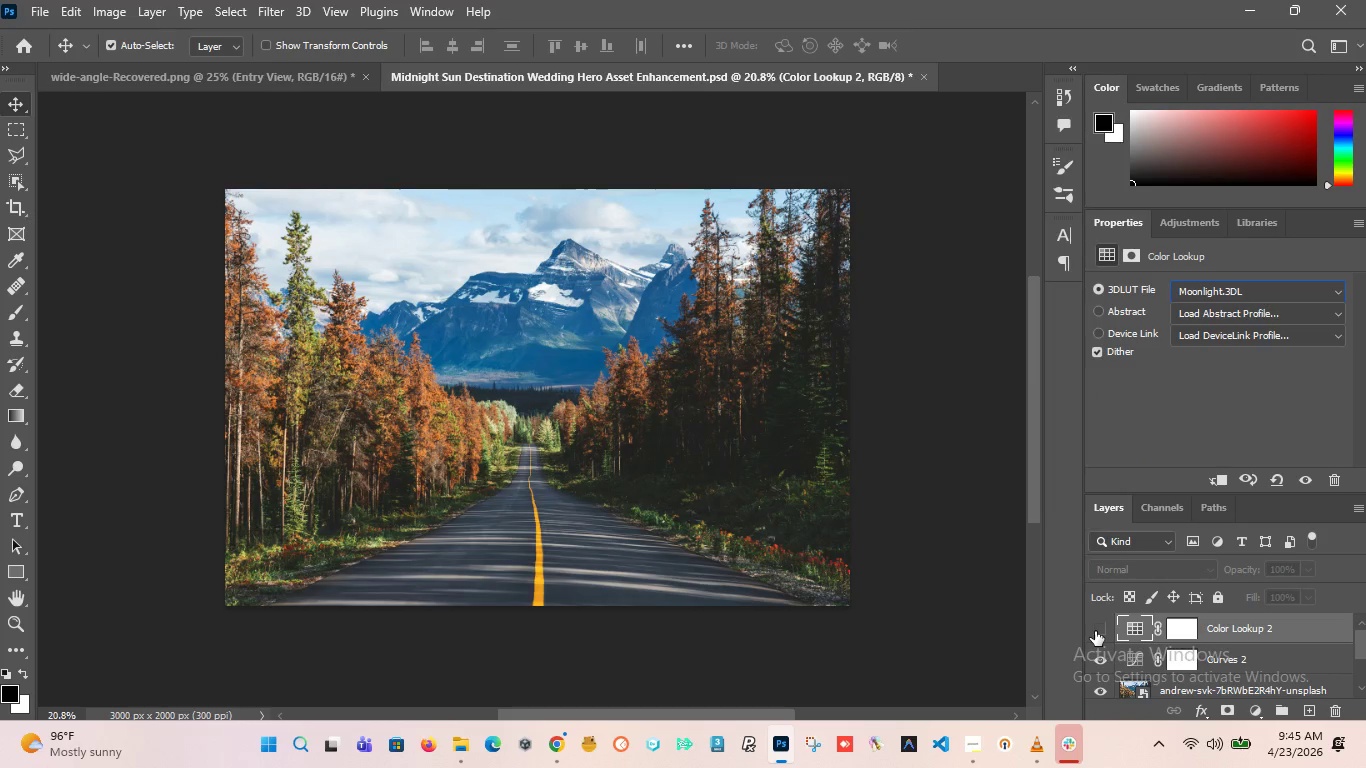 
left_click([1095, 631])
 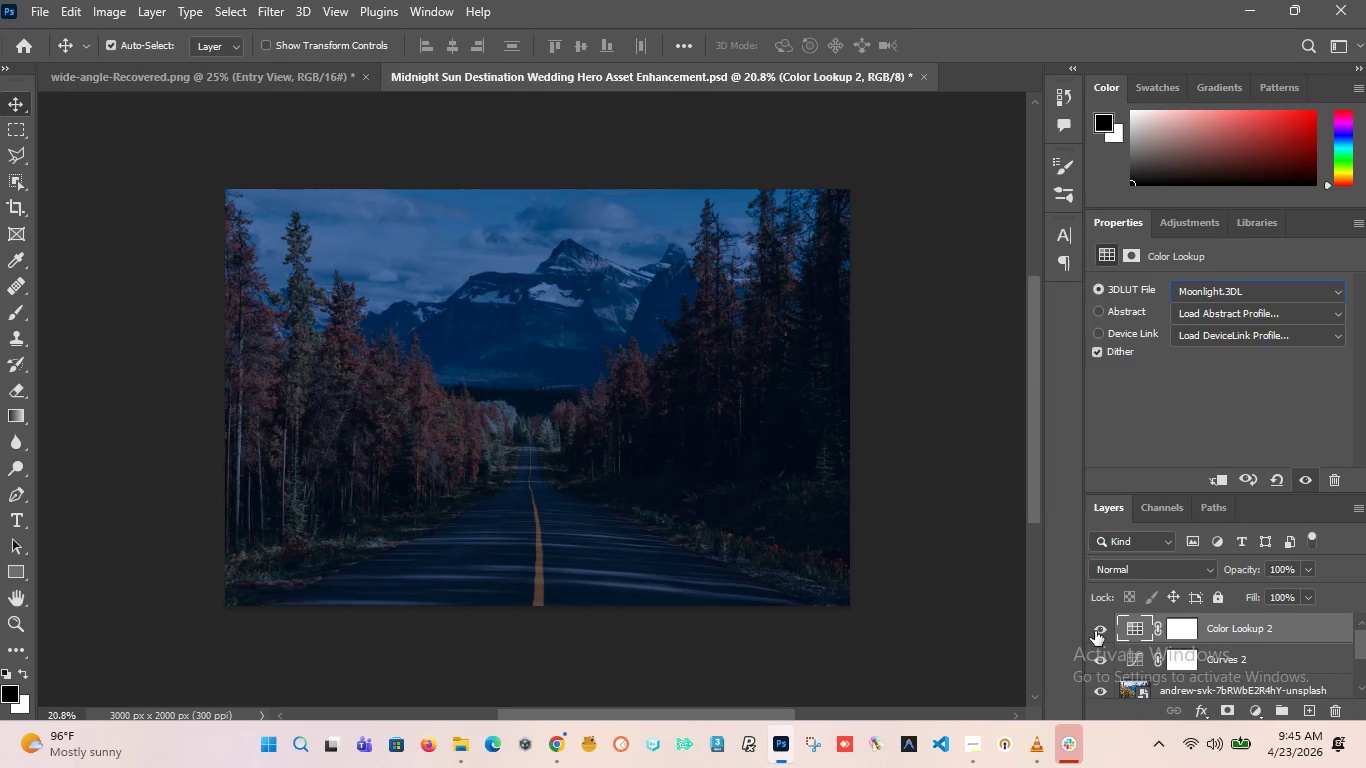 
left_click([1095, 631])
 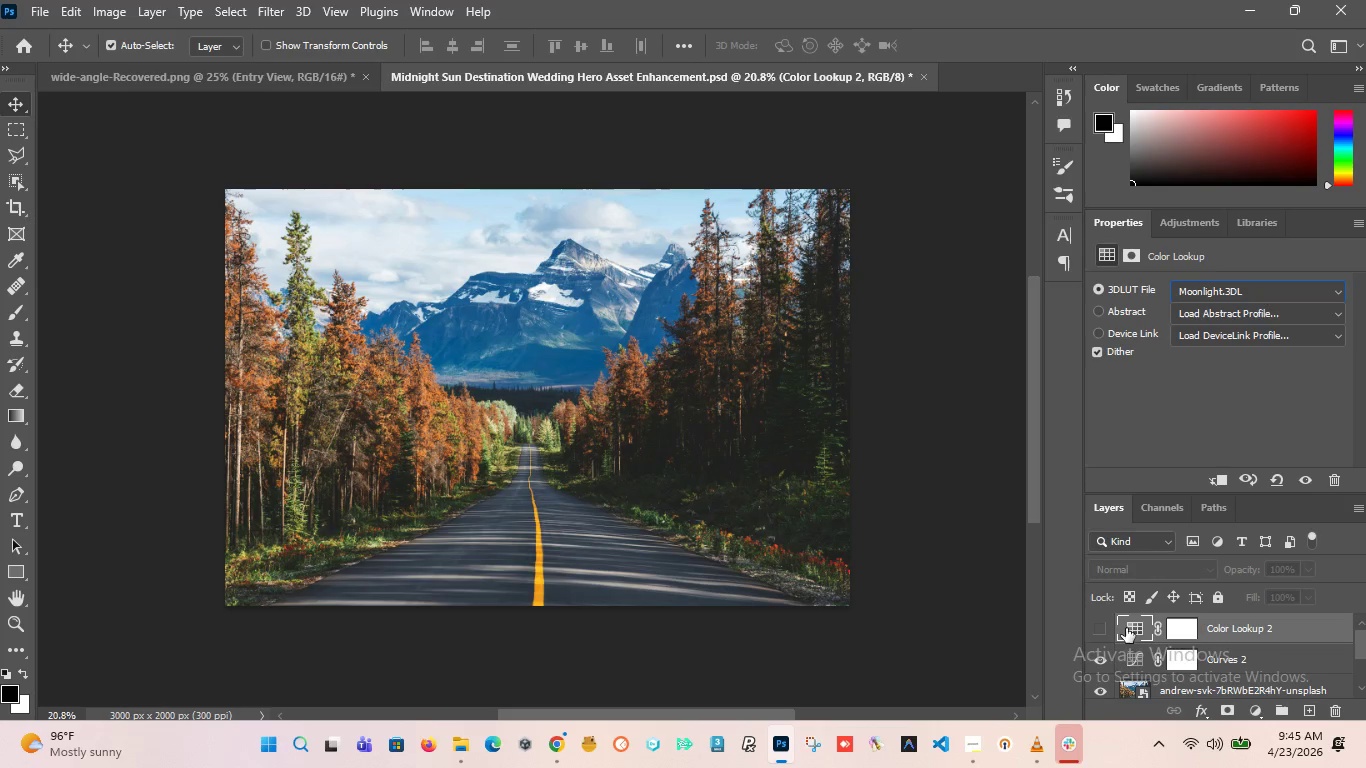 
left_click([1103, 629])
 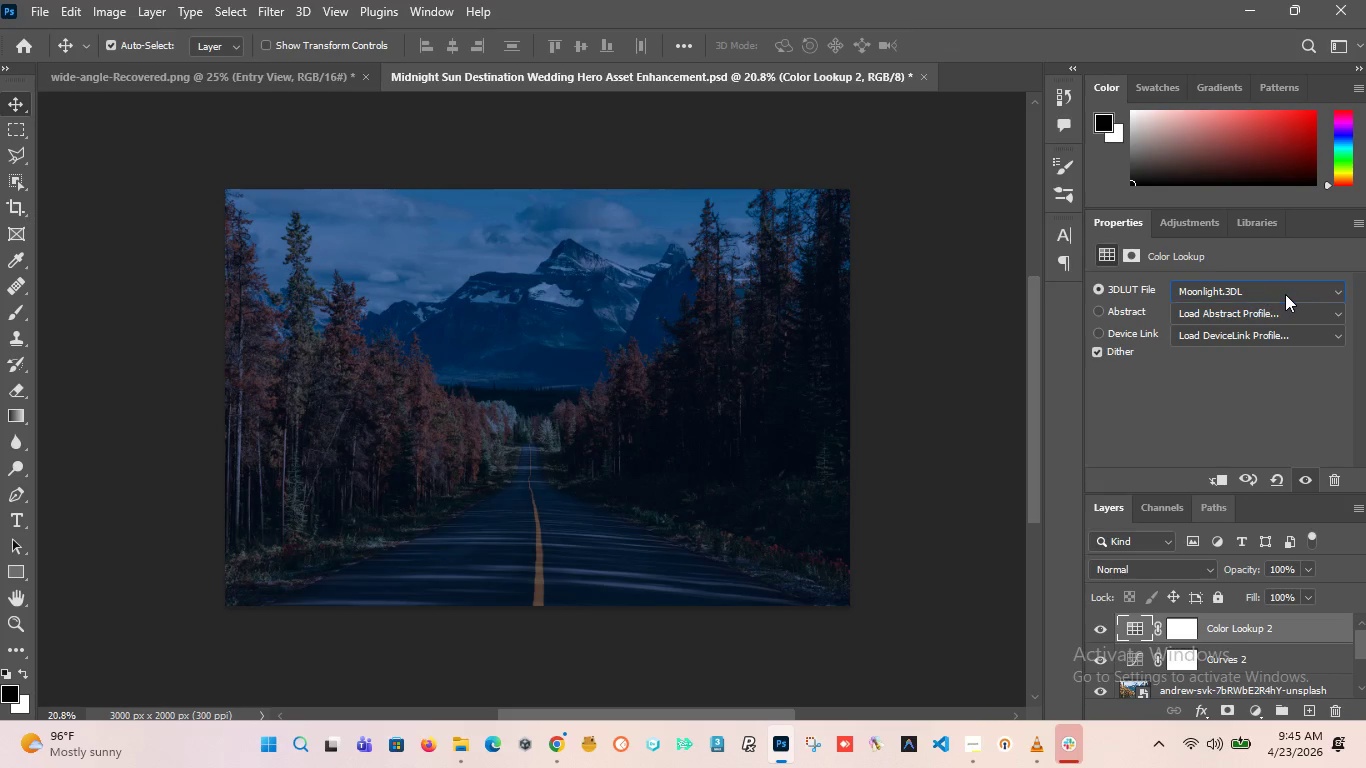 
left_click([1285, 294])
 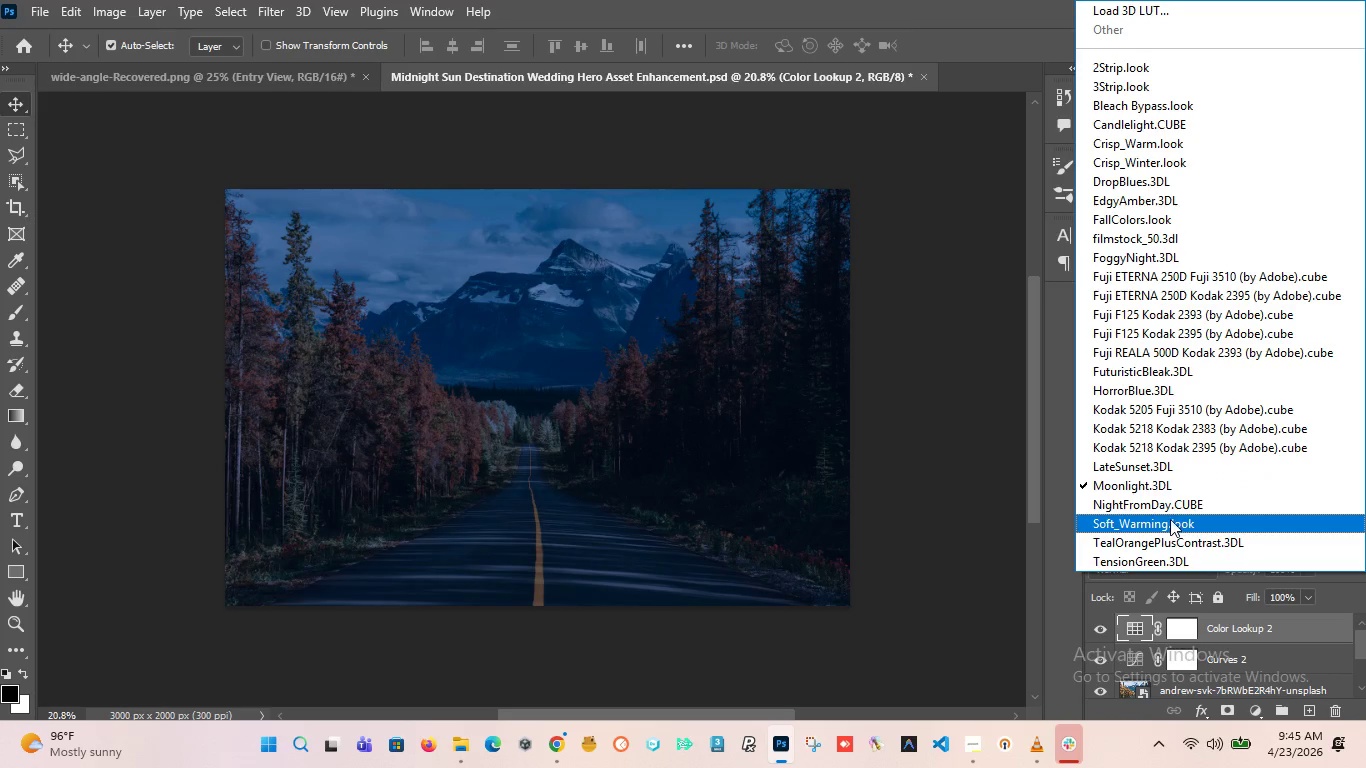 
left_click([1169, 509])
 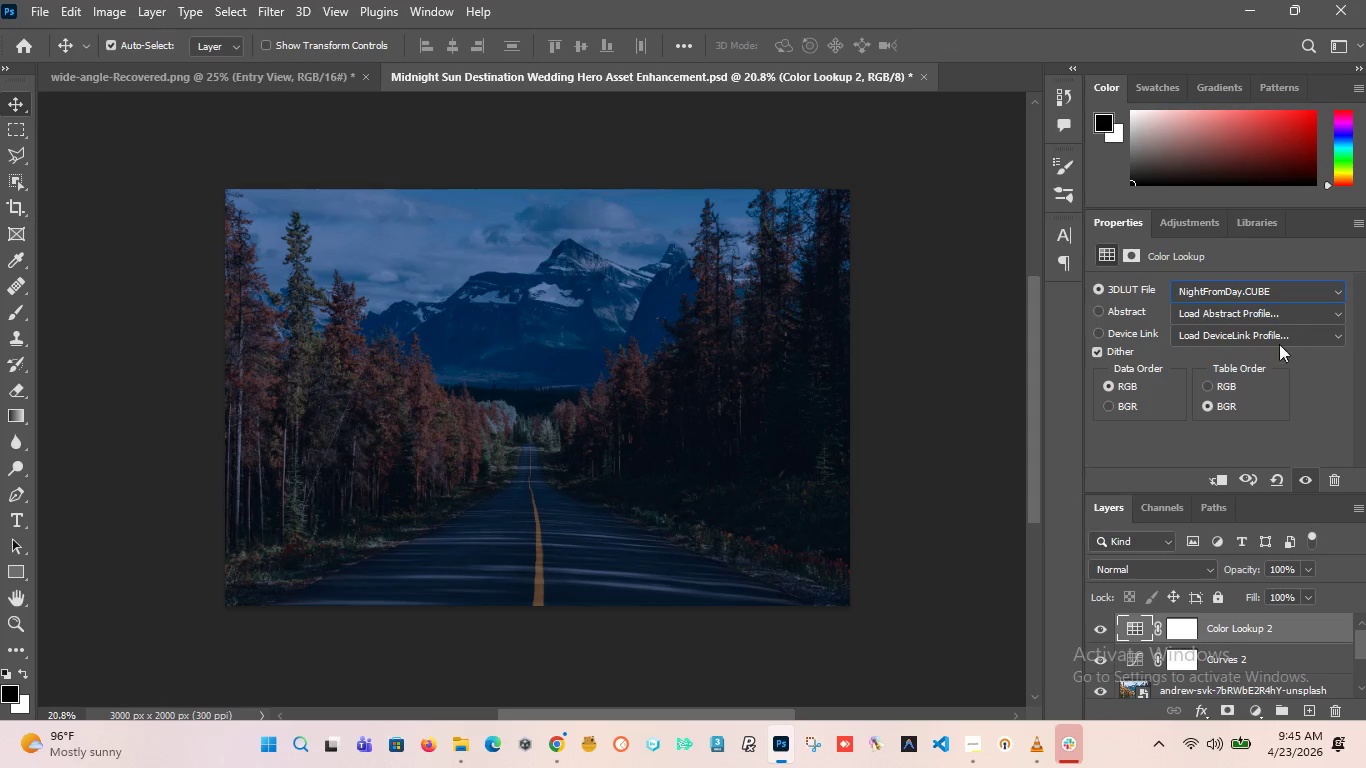 
left_click([1284, 291])
 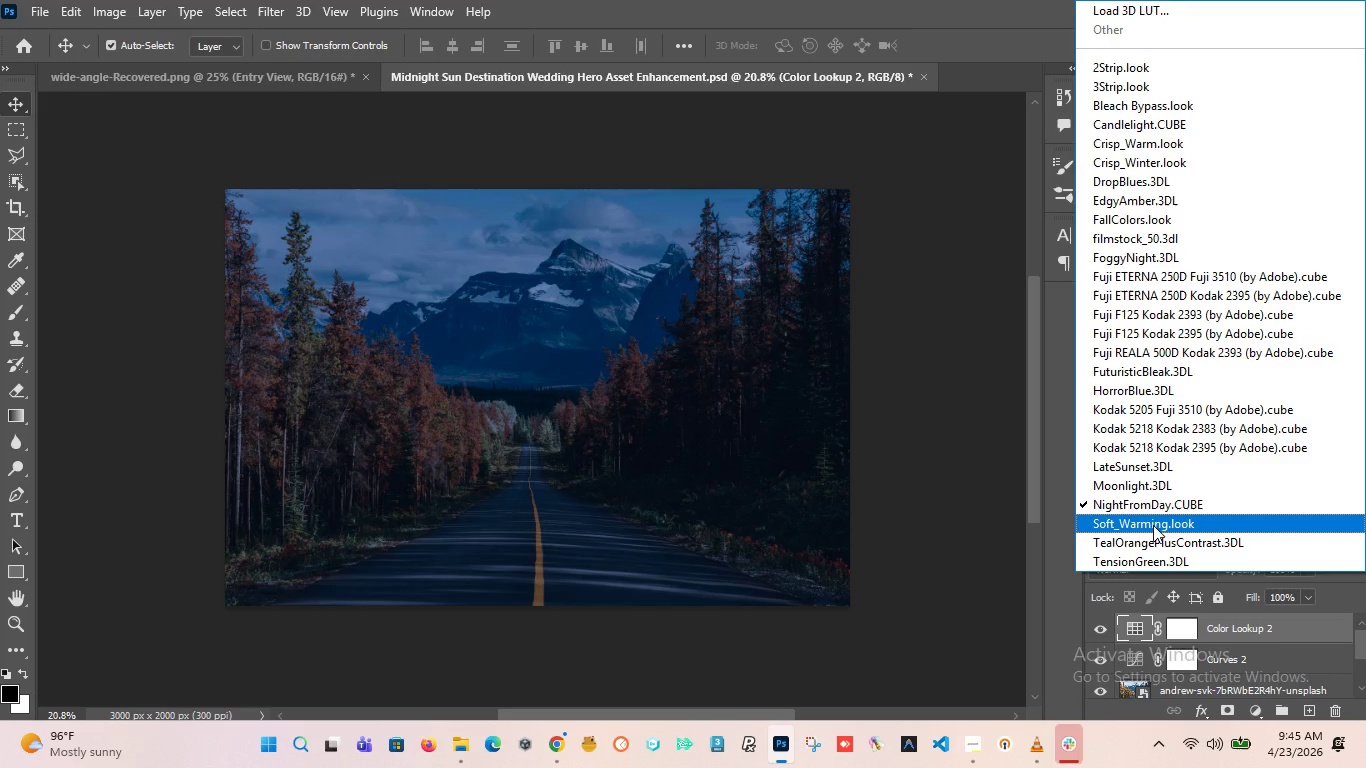 
left_click([1152, 524])
 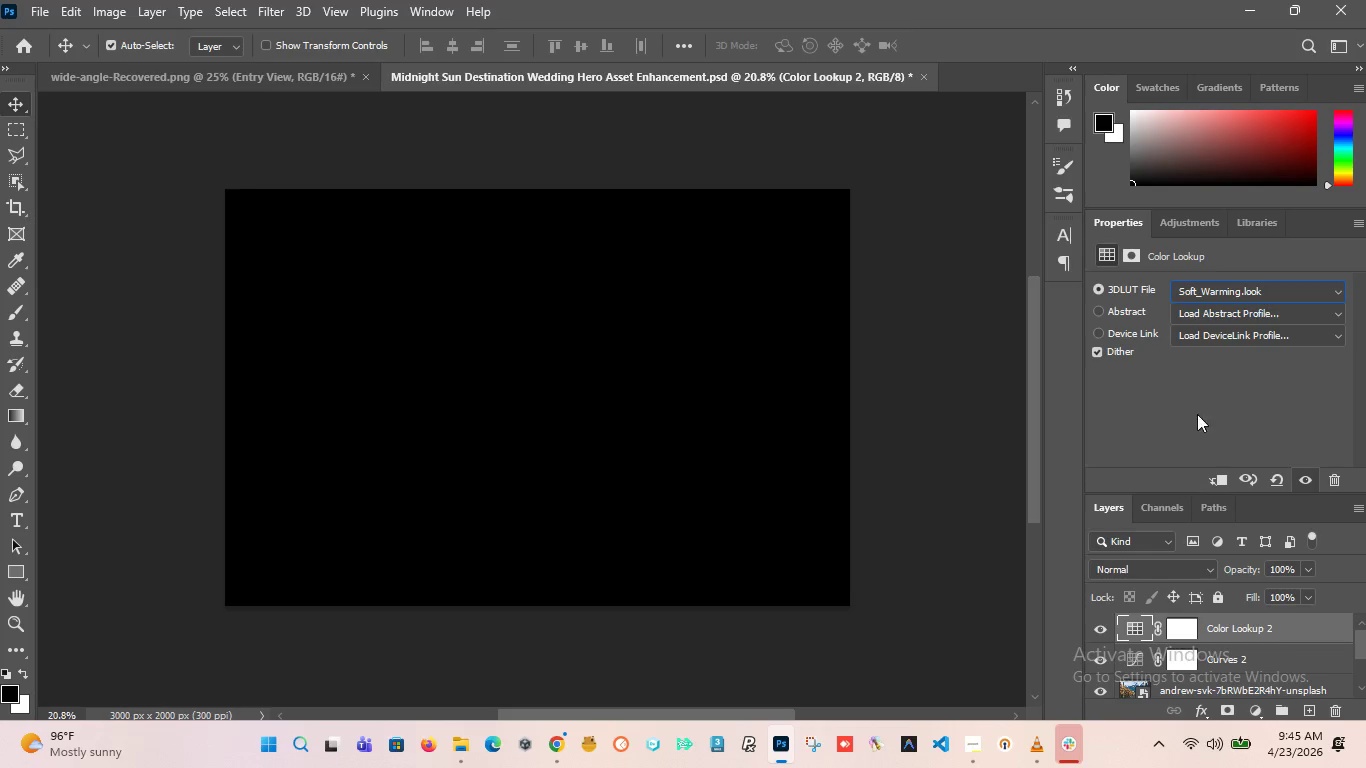 
left_click([1238, 295])
 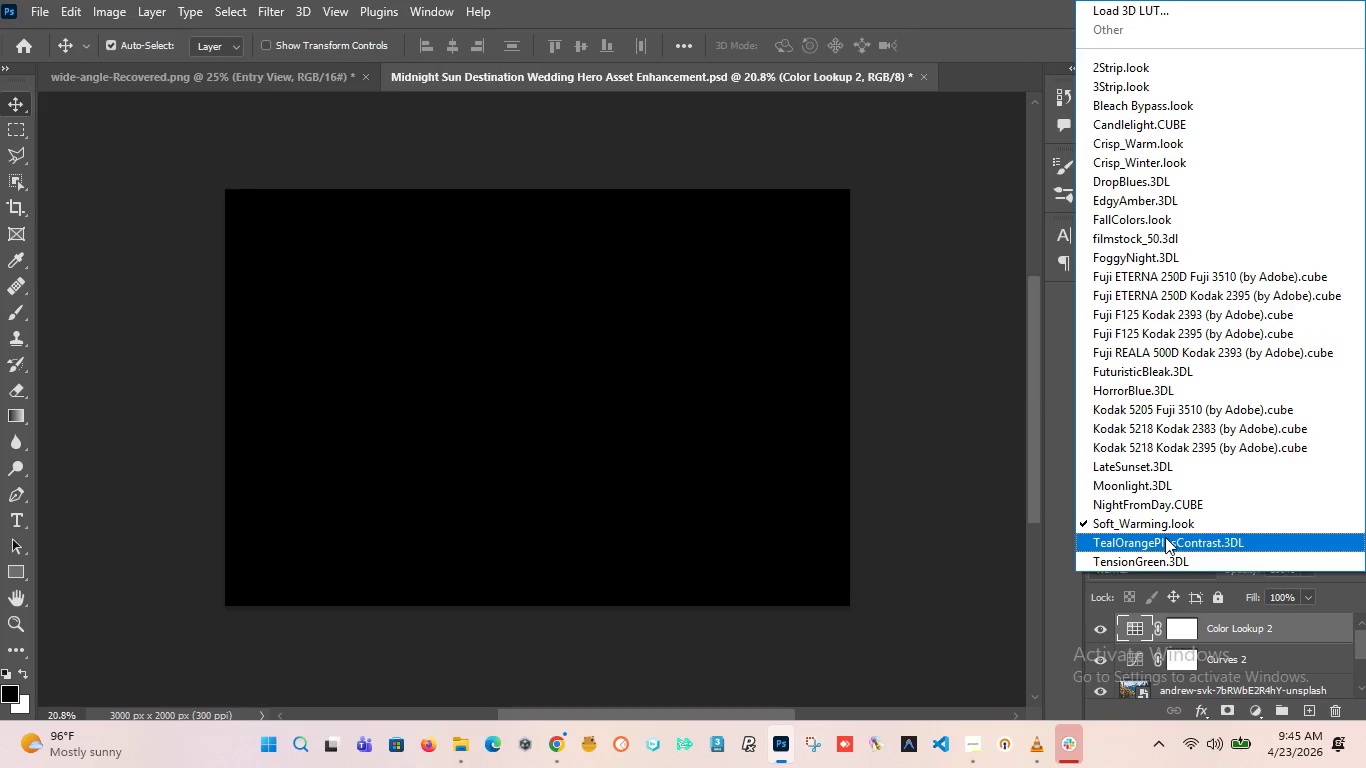 
left_click([1165, 538])
 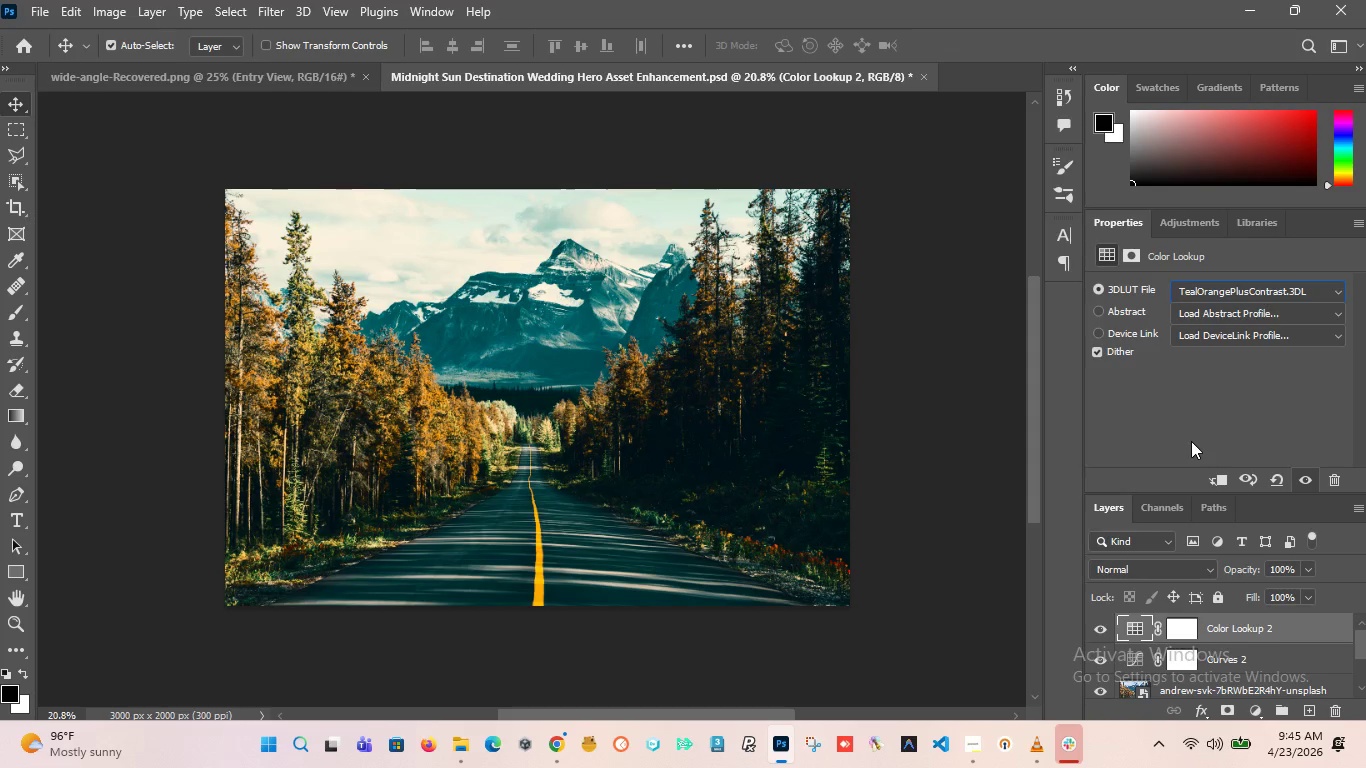 
wait(6.55)
 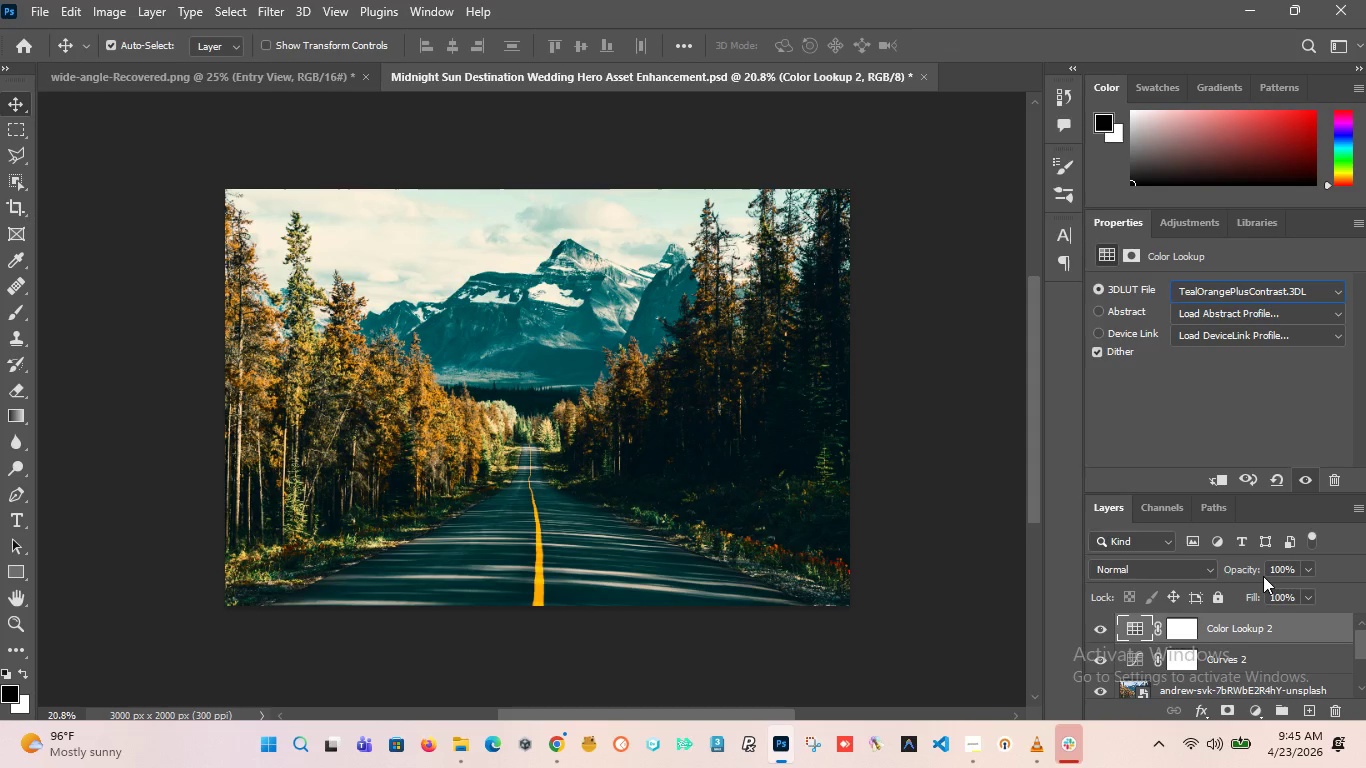 
left_click([1111, 628])
 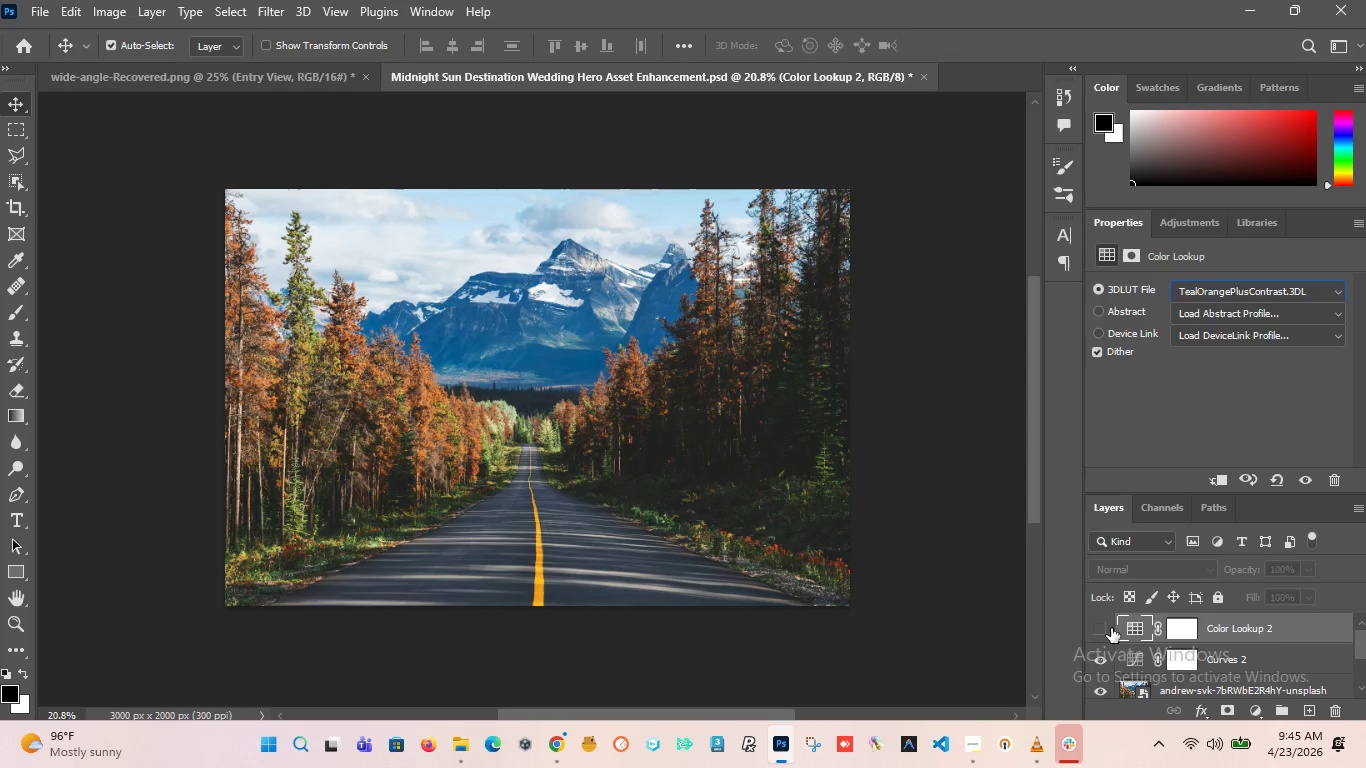 
left_click([1111, 628])
 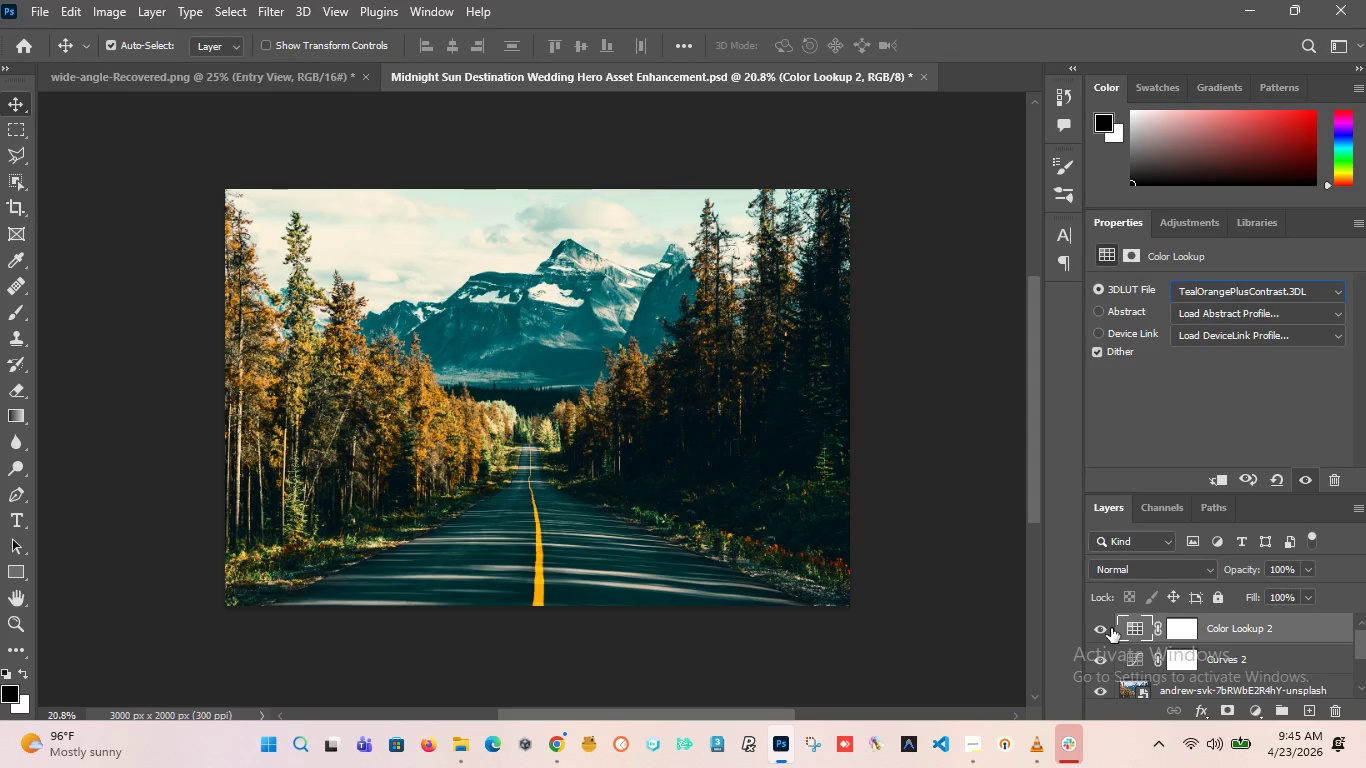 
left_click([1111, 628])
 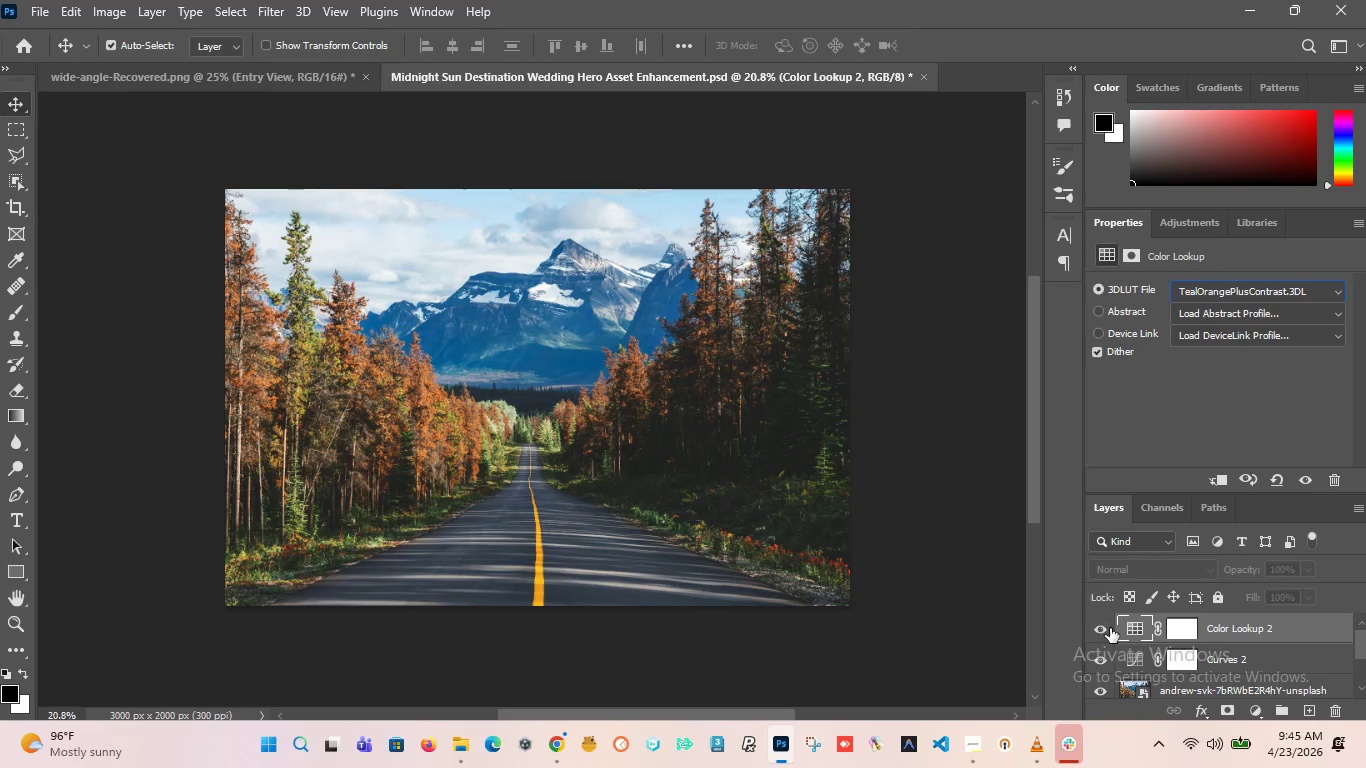 
left_click([1110, 628])
 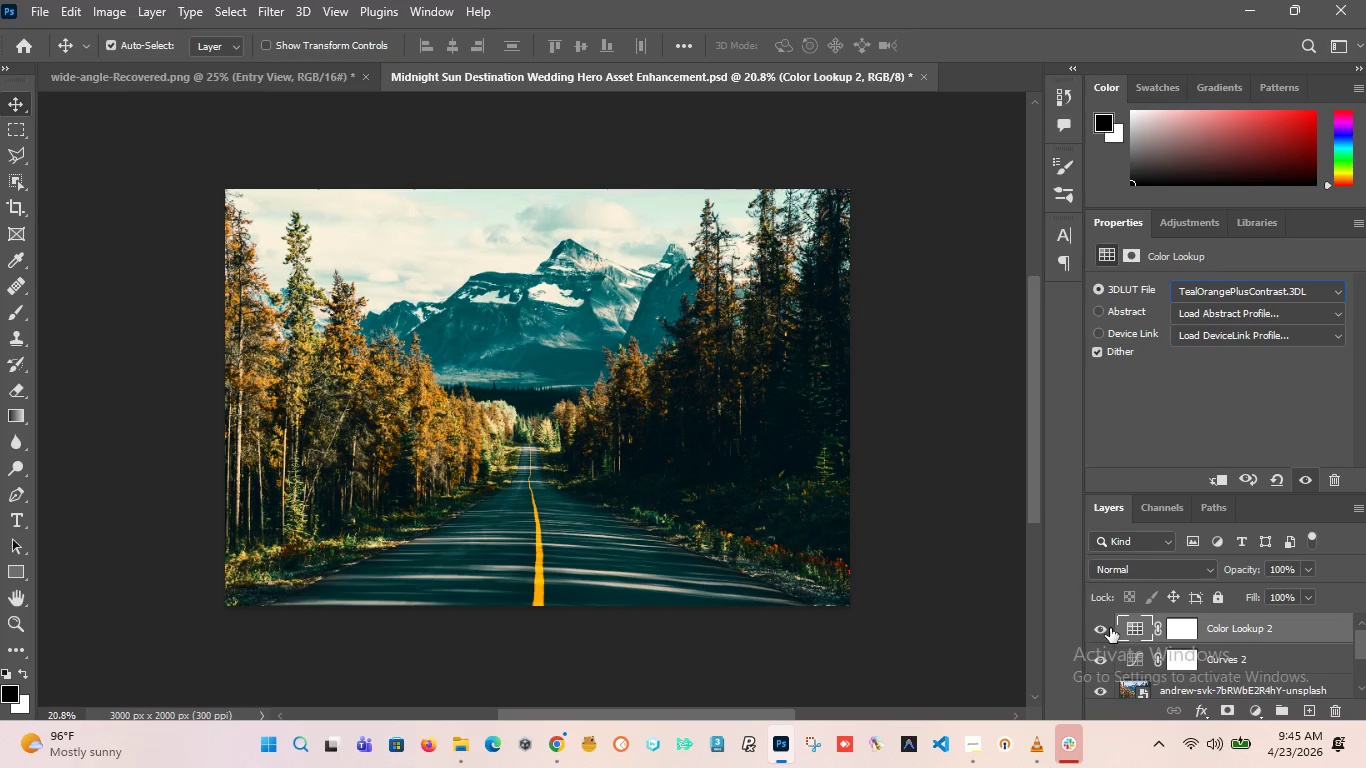 
left_click([1110, 628])
 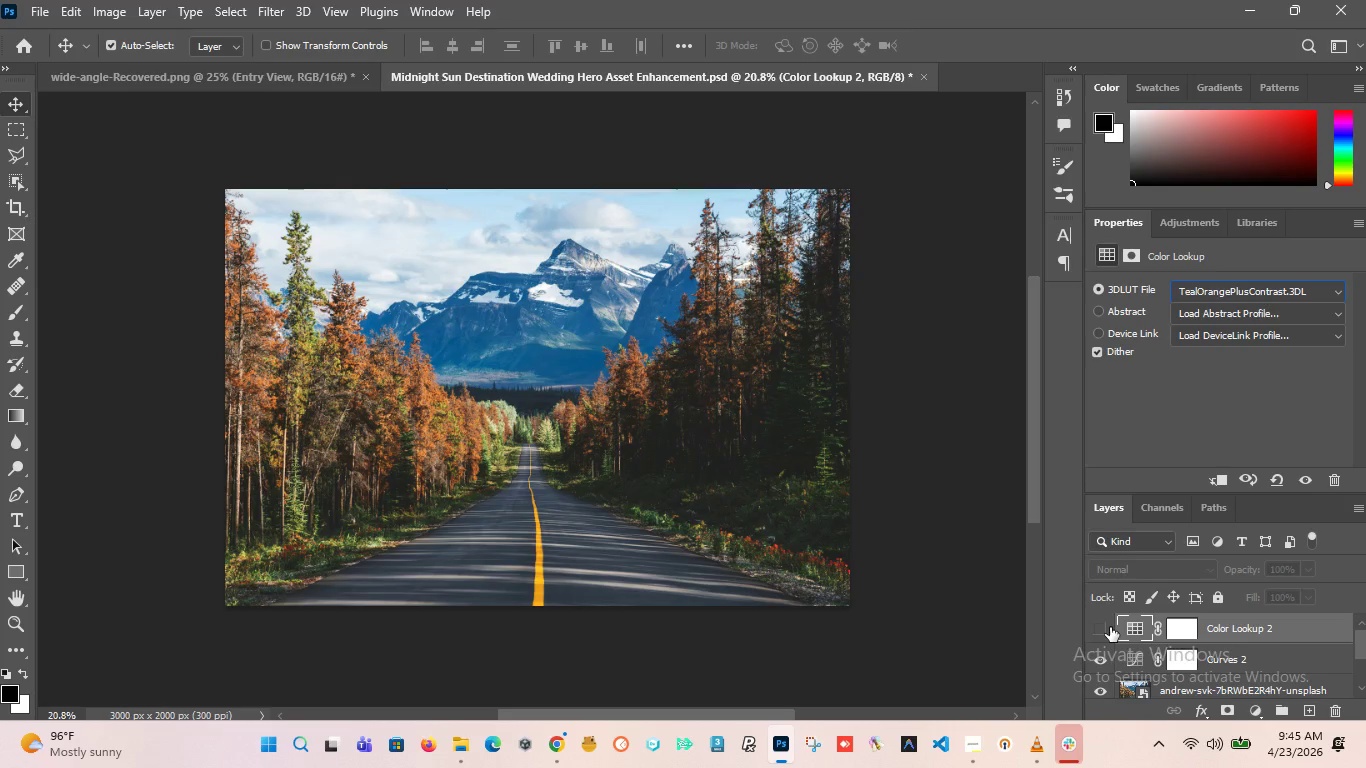 
left_click([1110, 627])
 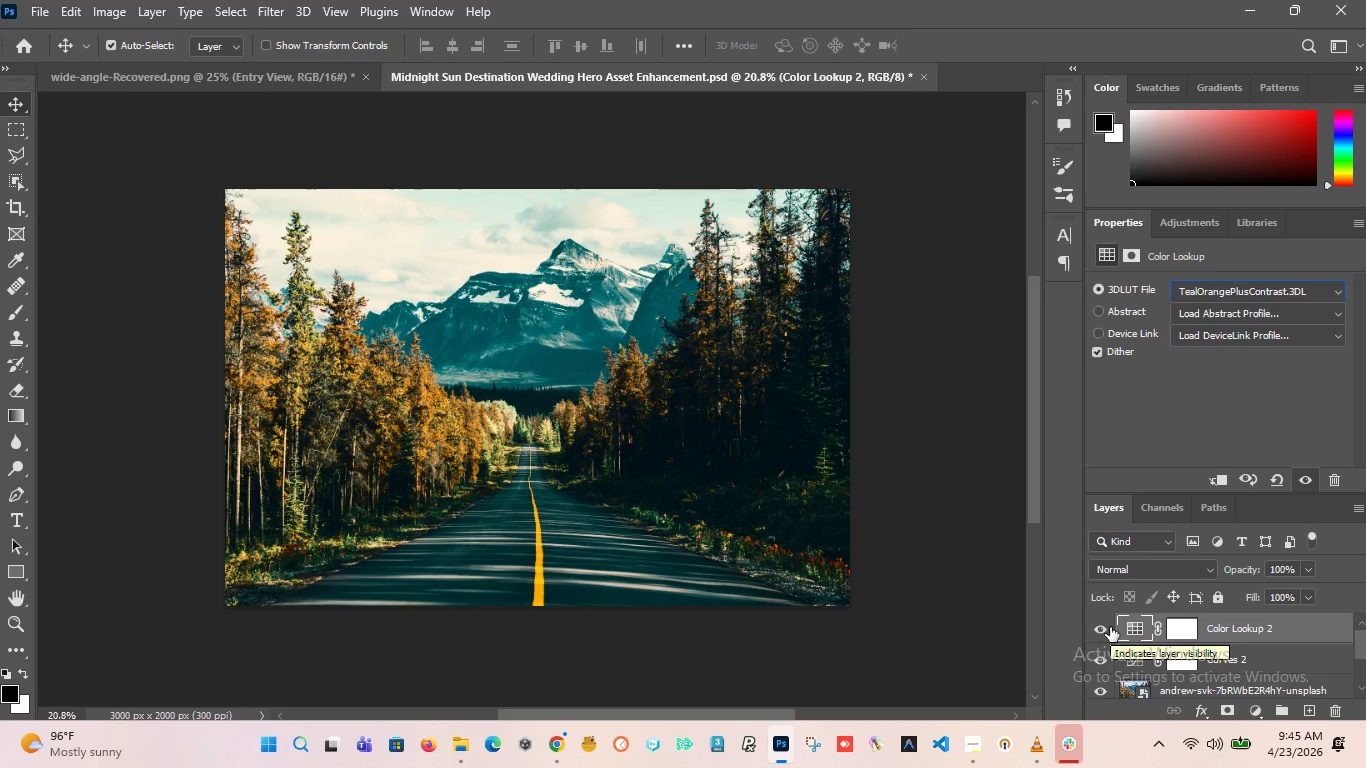 
left_click([1110, 627])
 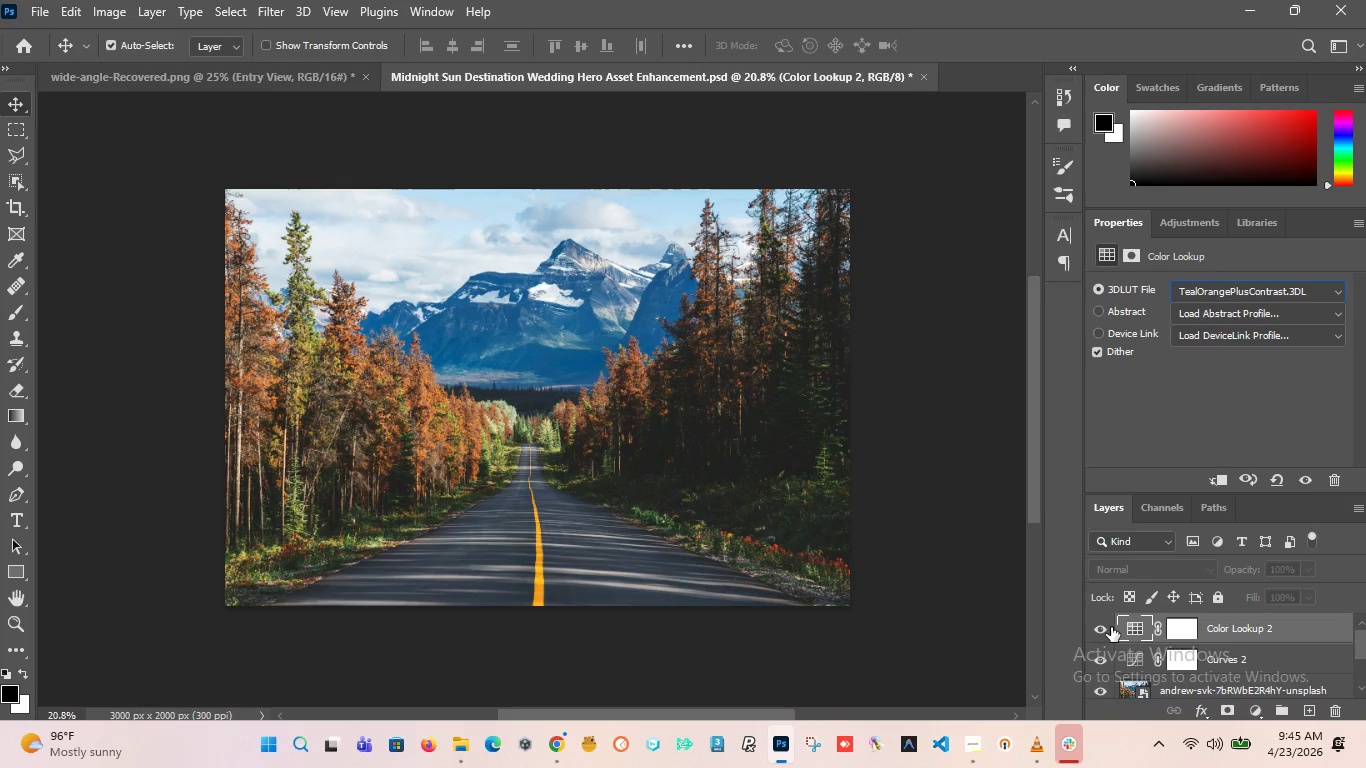 
left_click([1111, 627])
 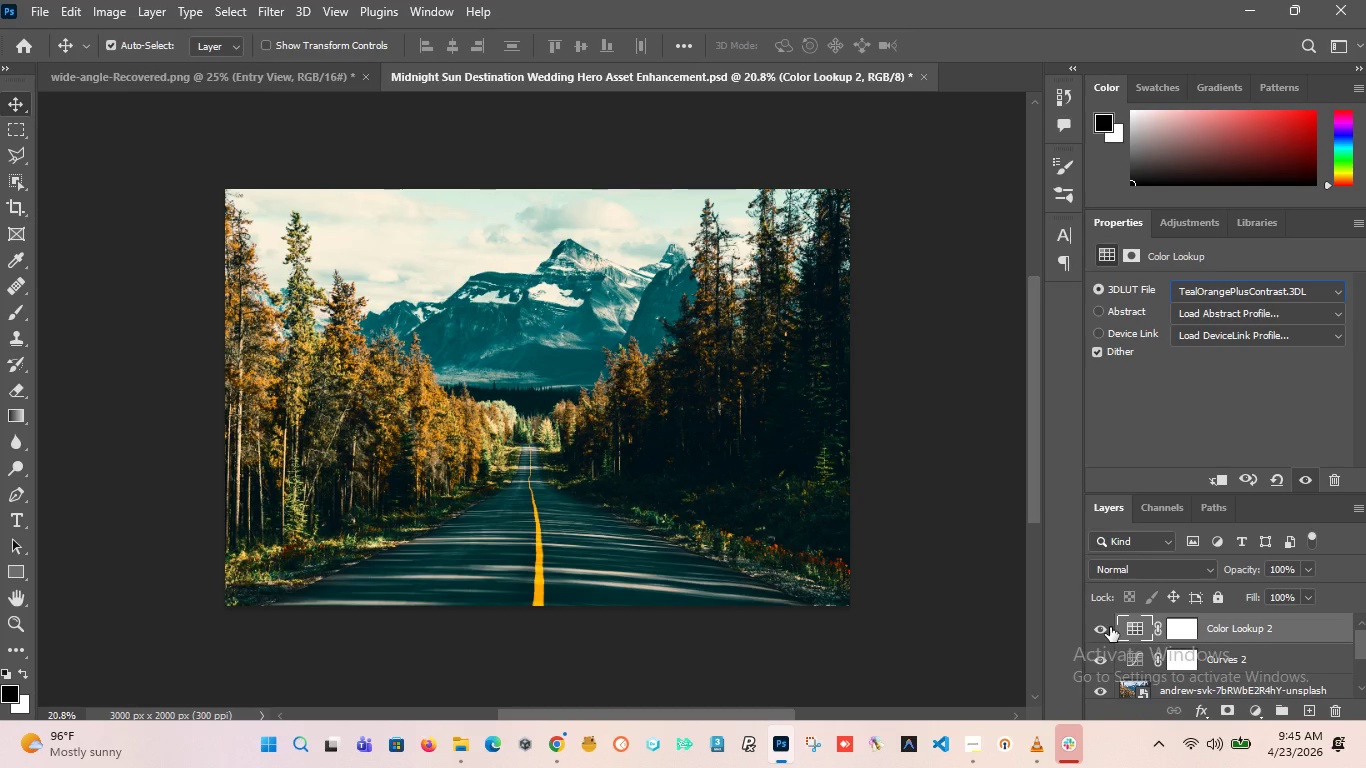 
left_click([1110, 627])
 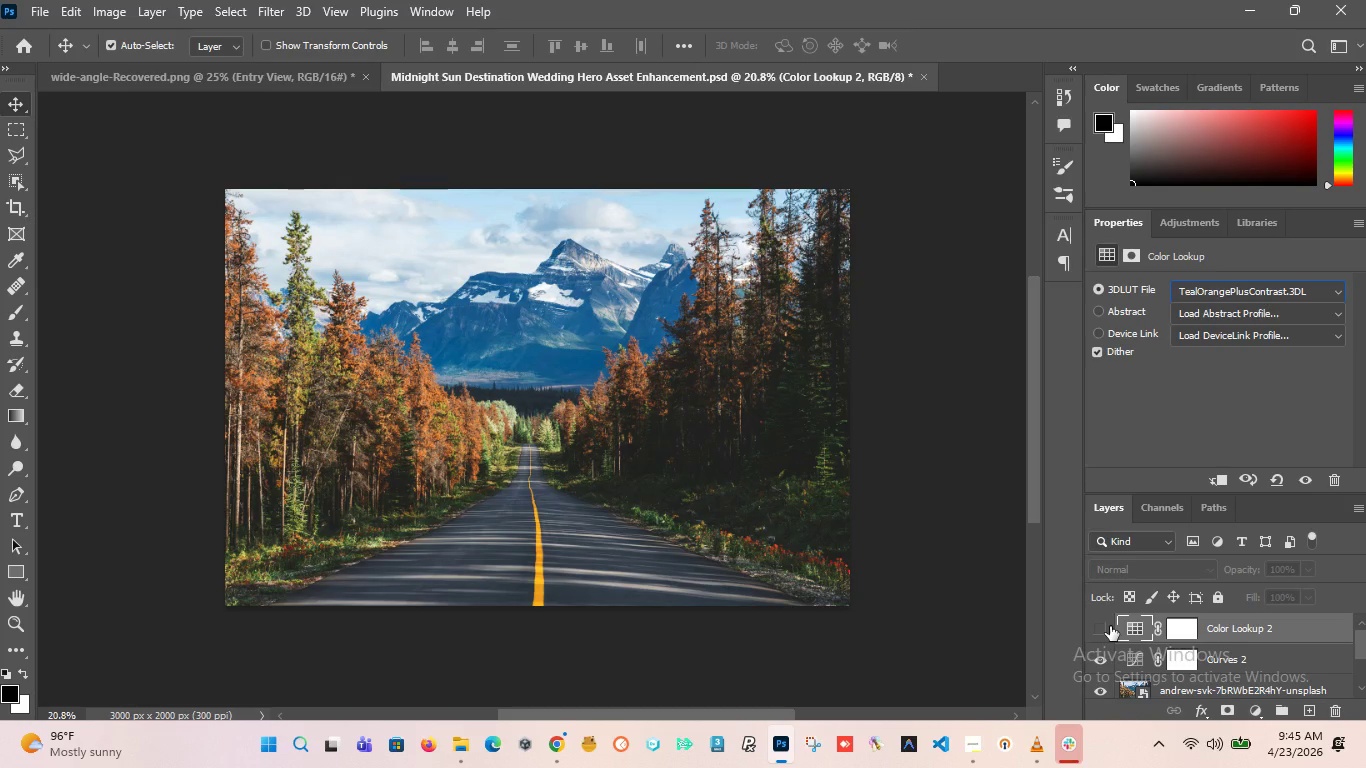 
left_click([1110, 626])
 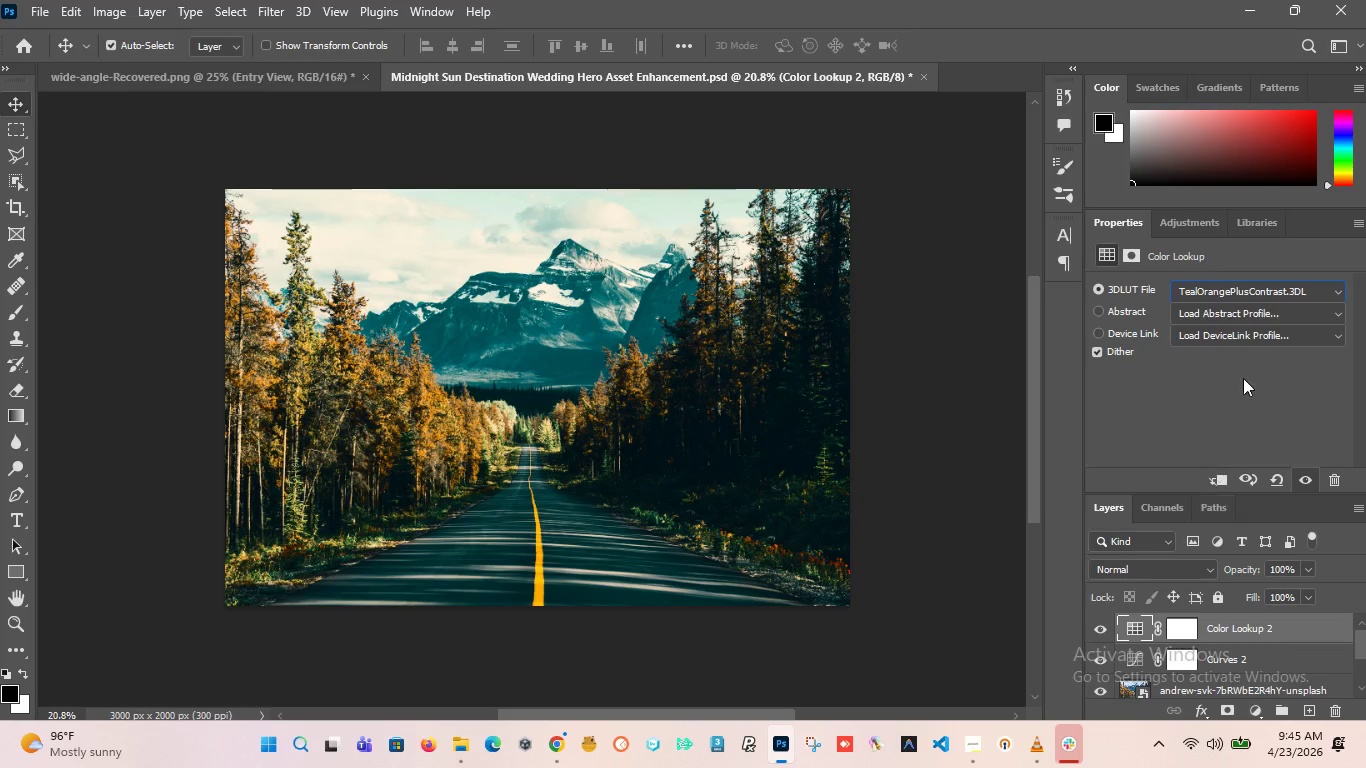 
left_click([1278, 288])
 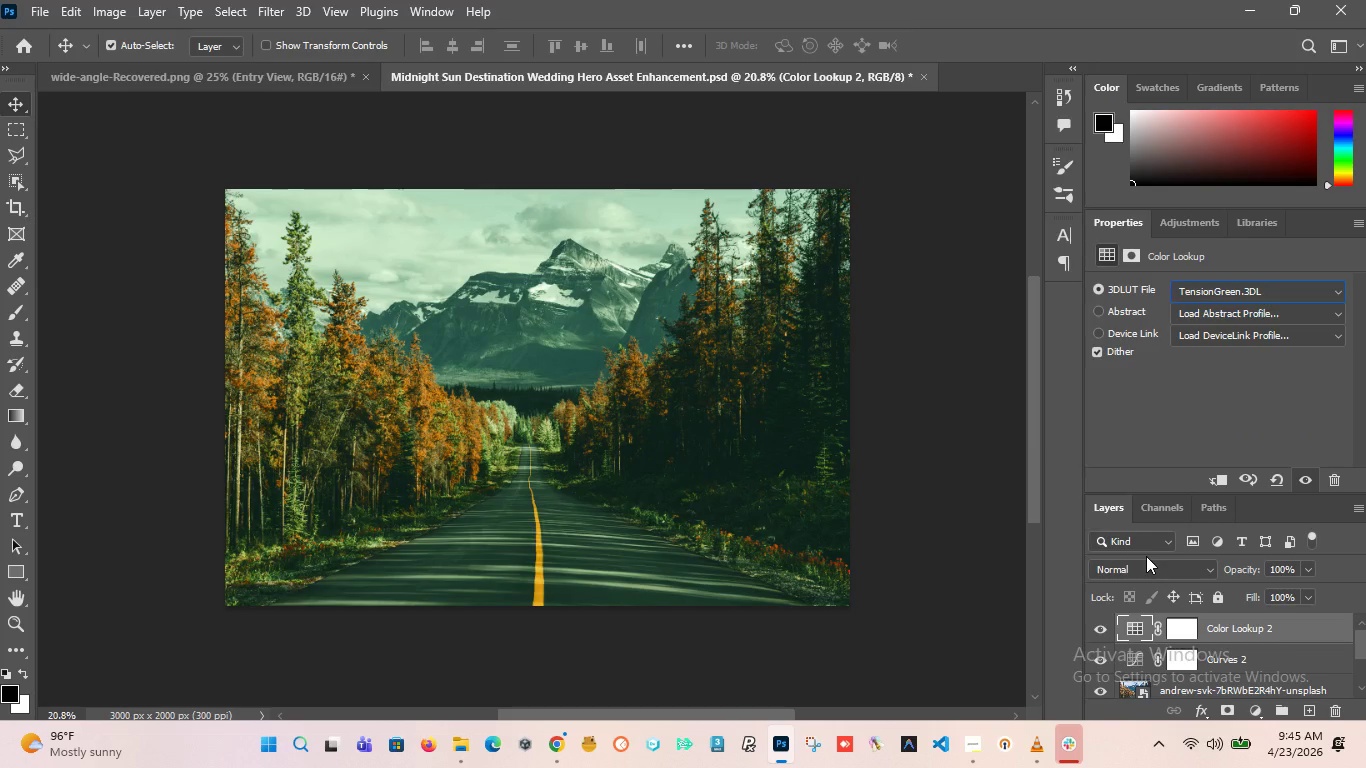 
wait(6.36)
 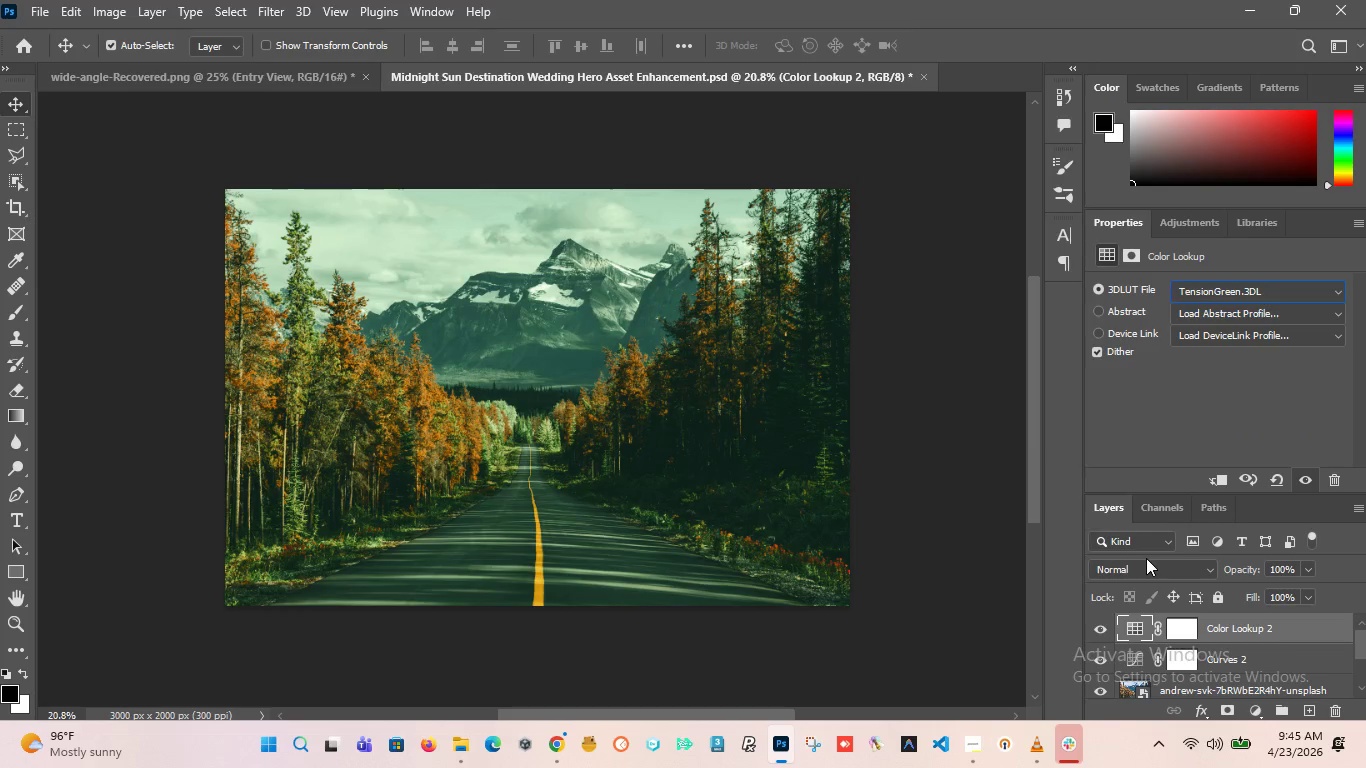 
left_click([1234, 286])
 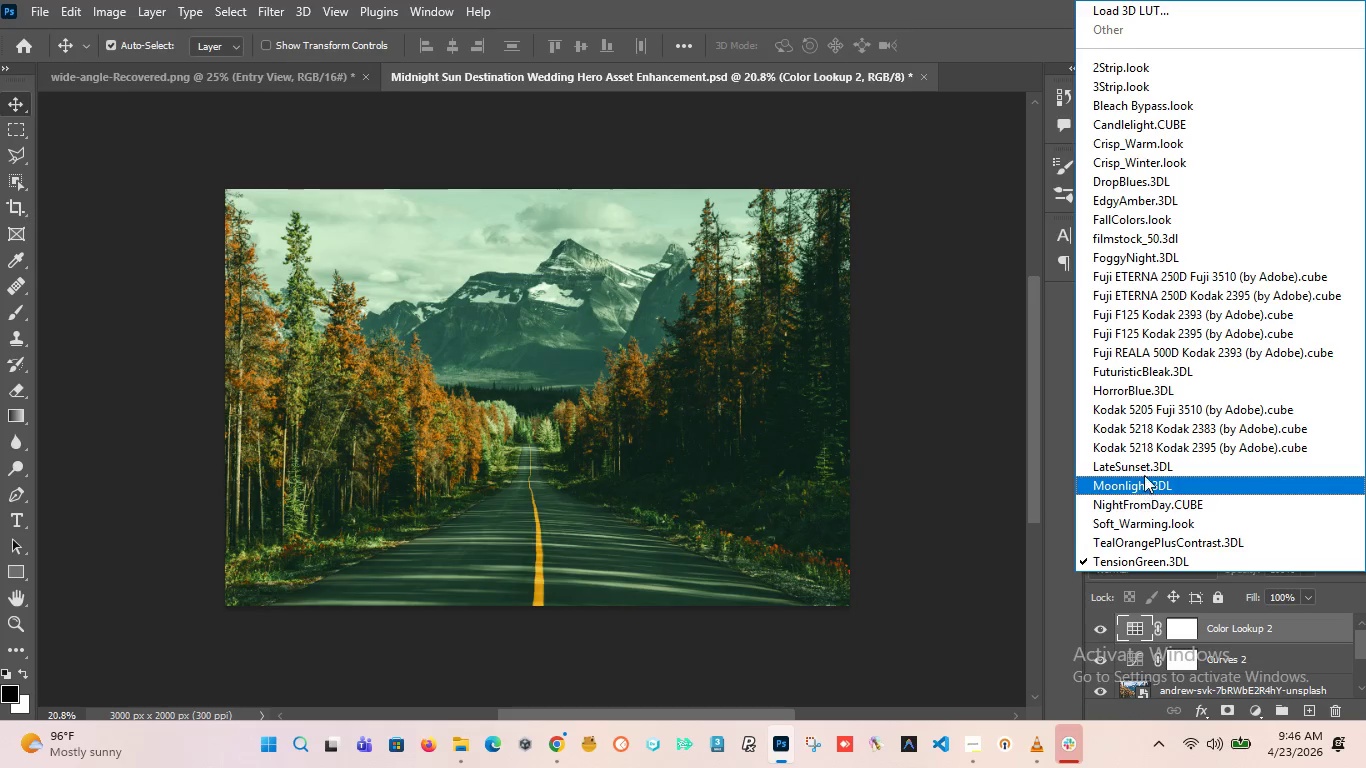 
wait(5.5)
 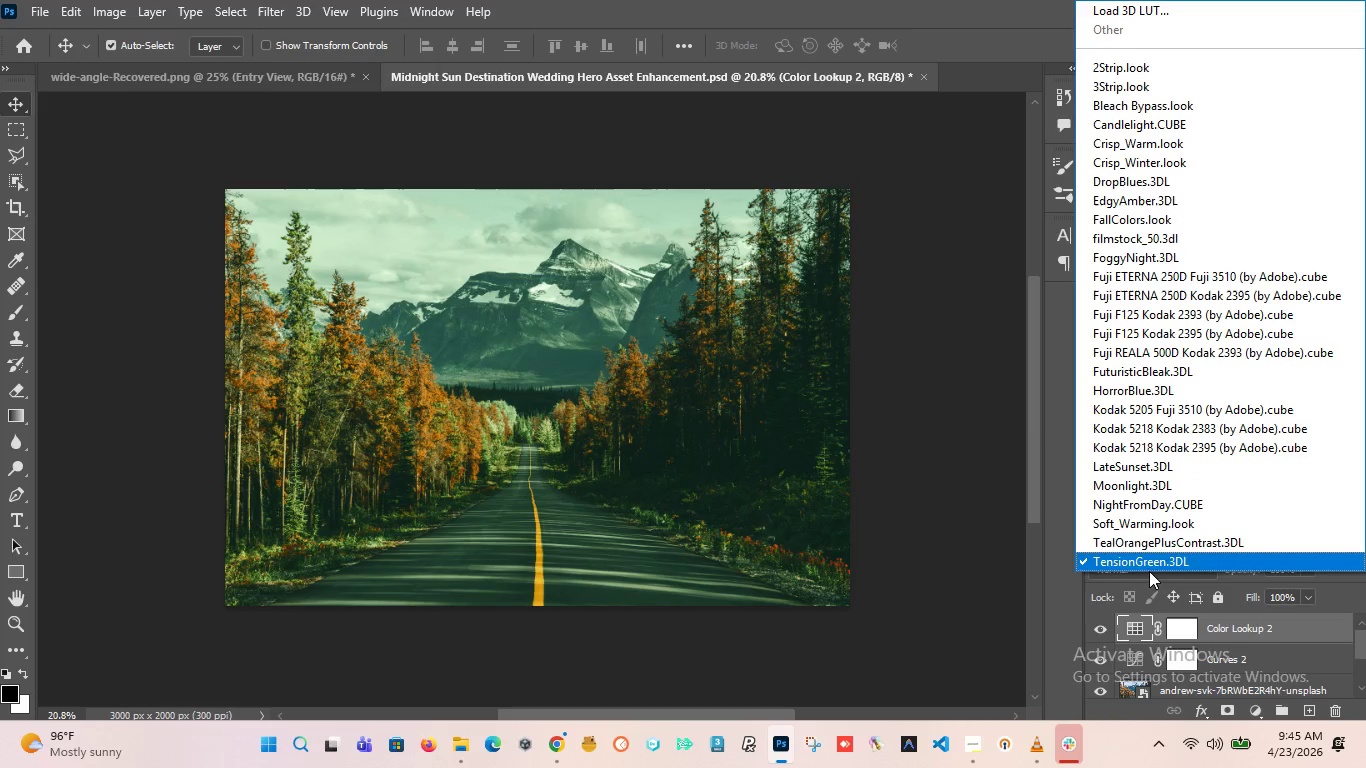 
left_click([1144, 468])
 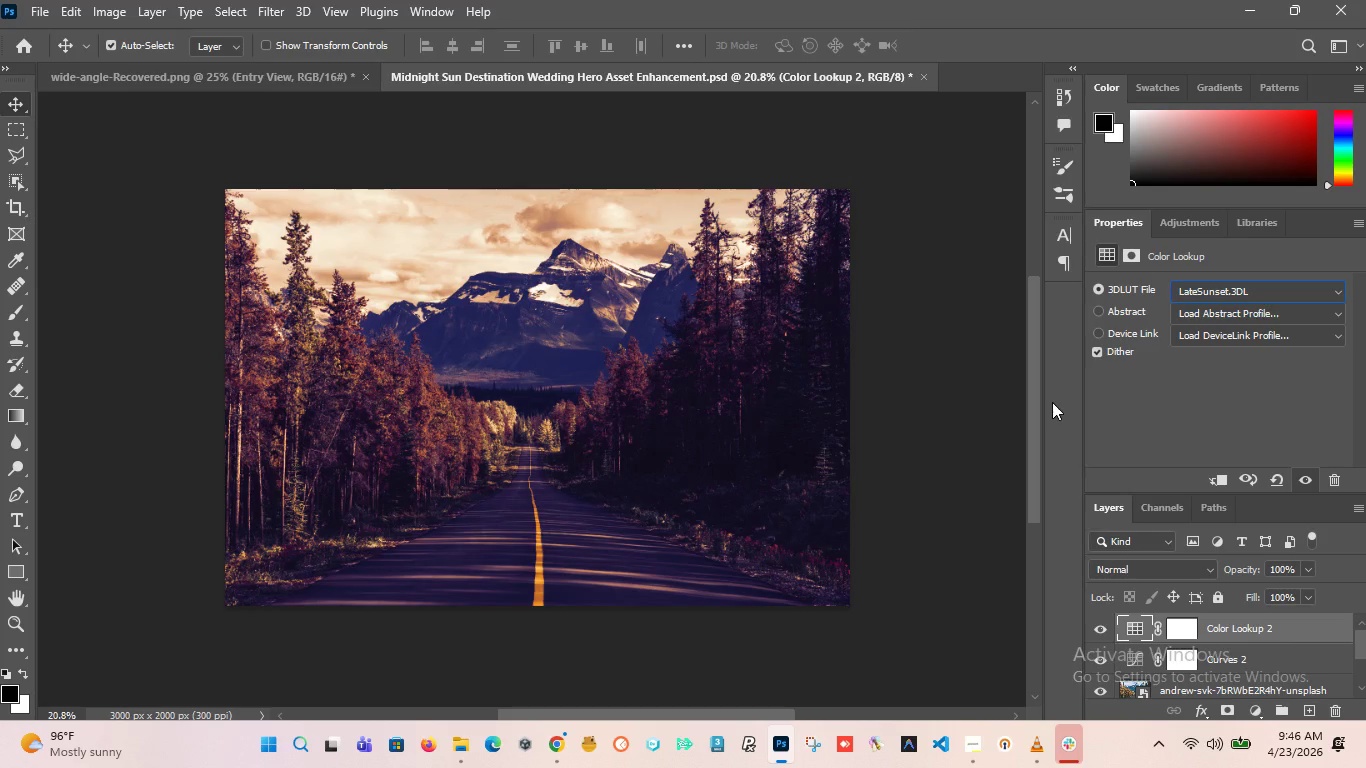 
wait(6.88)
 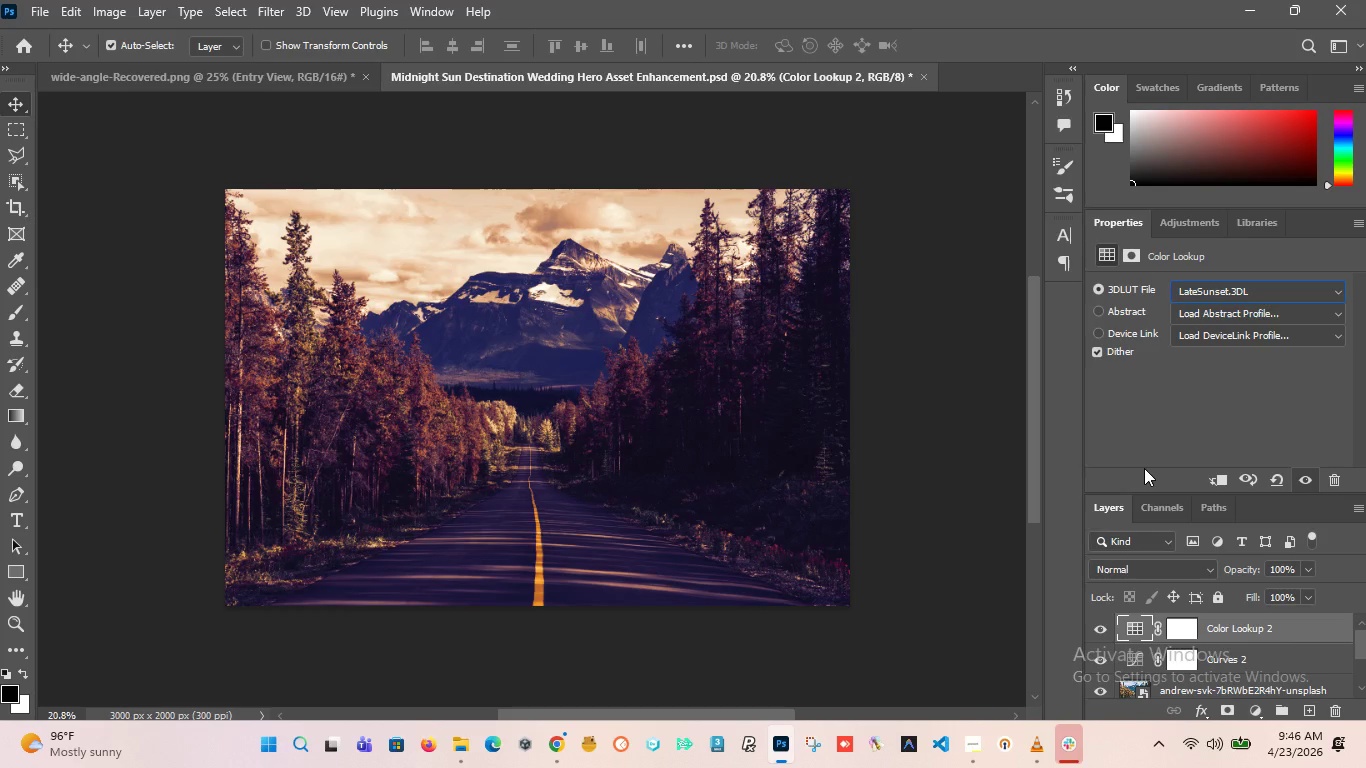 
left_click([1246, 296])
 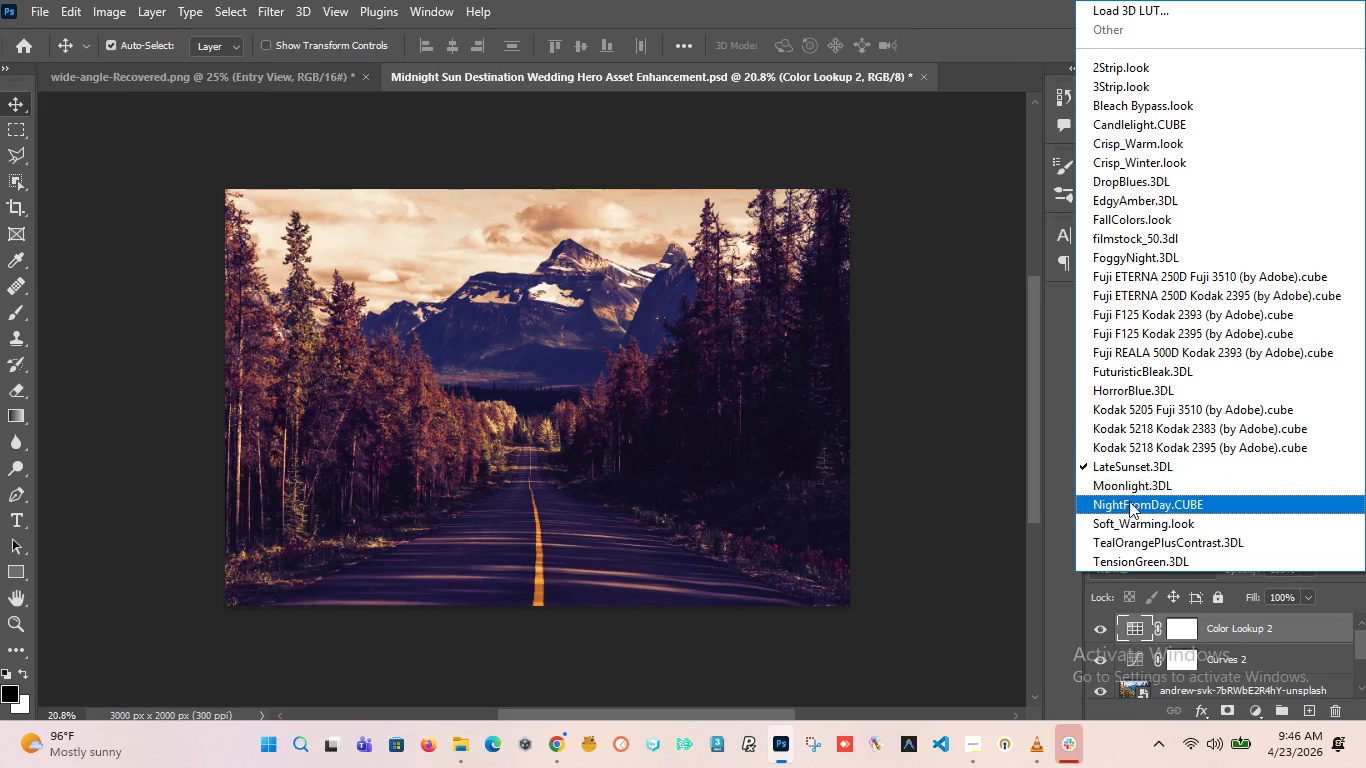 
left_click([1059, 477])
 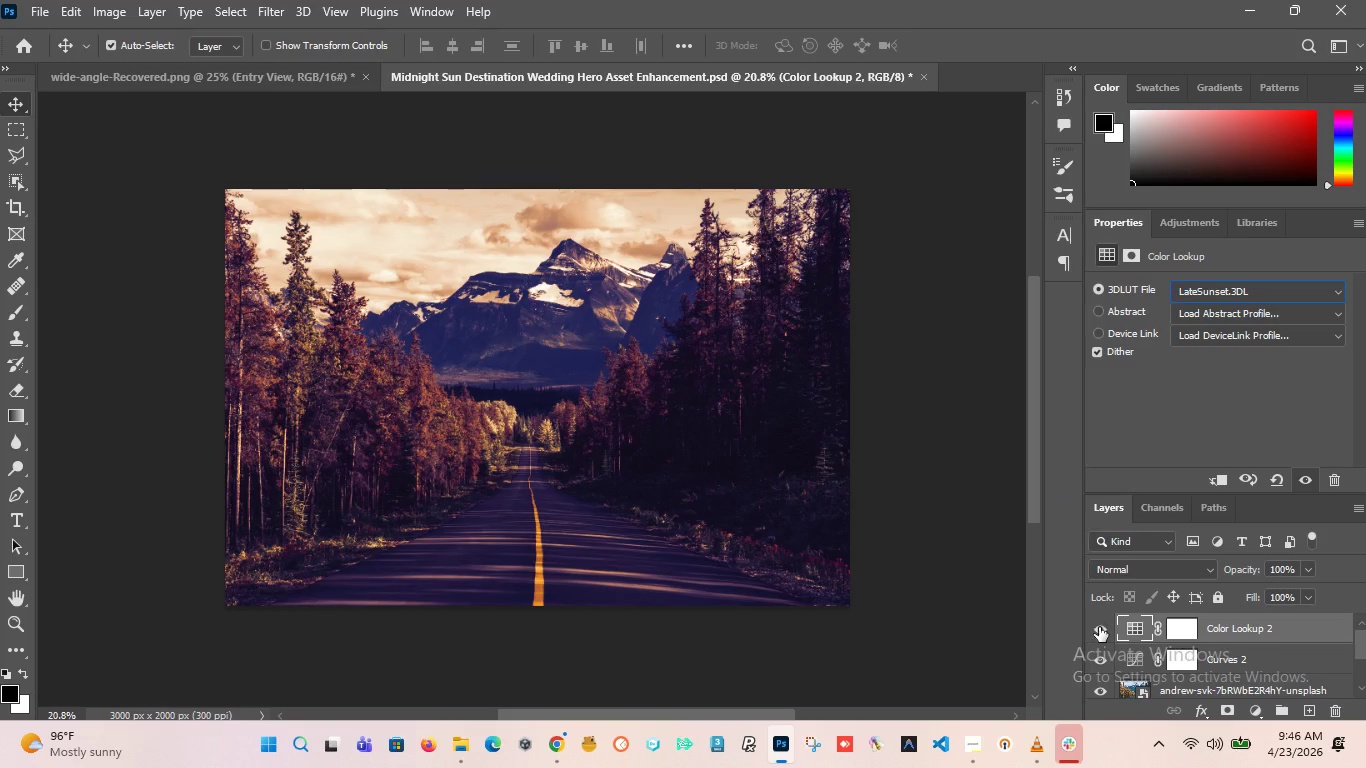 
left_click([1099, 627])
 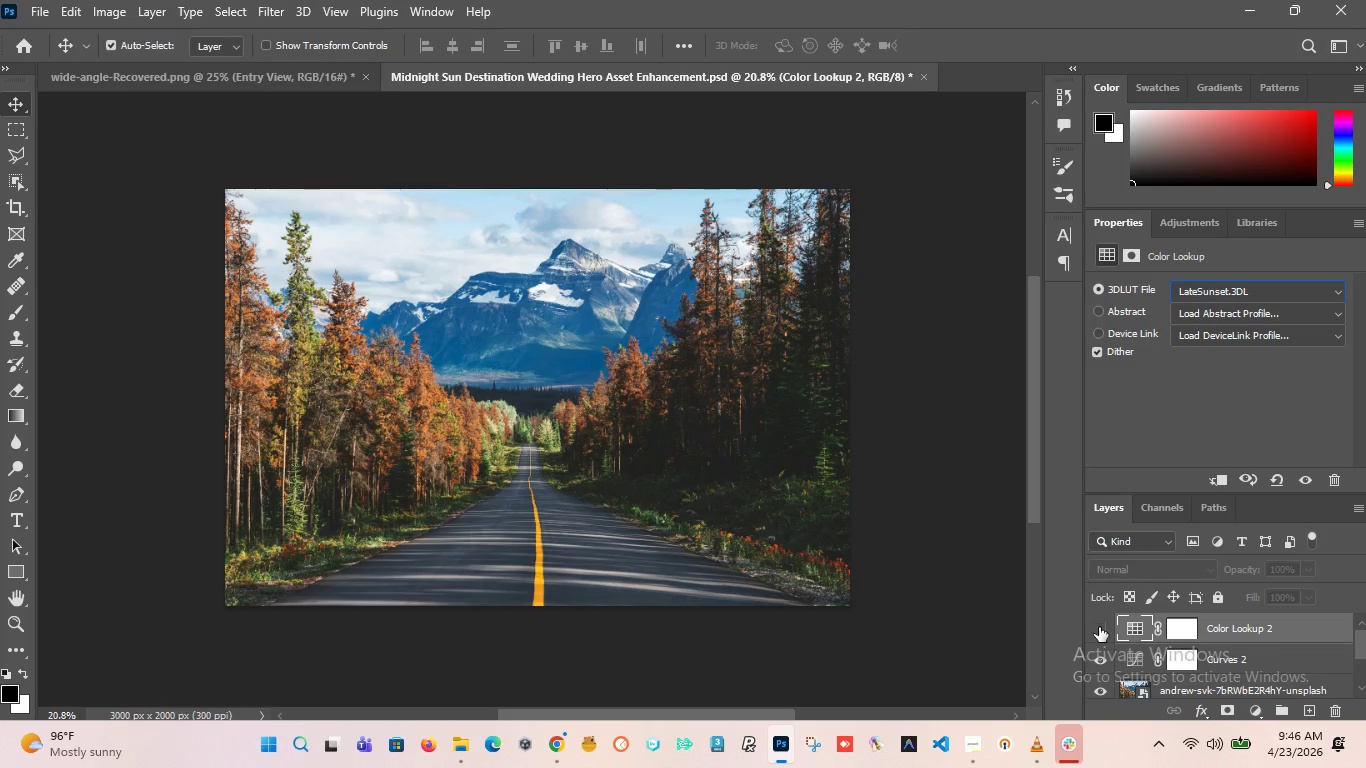 
left_click([1099, 627])
 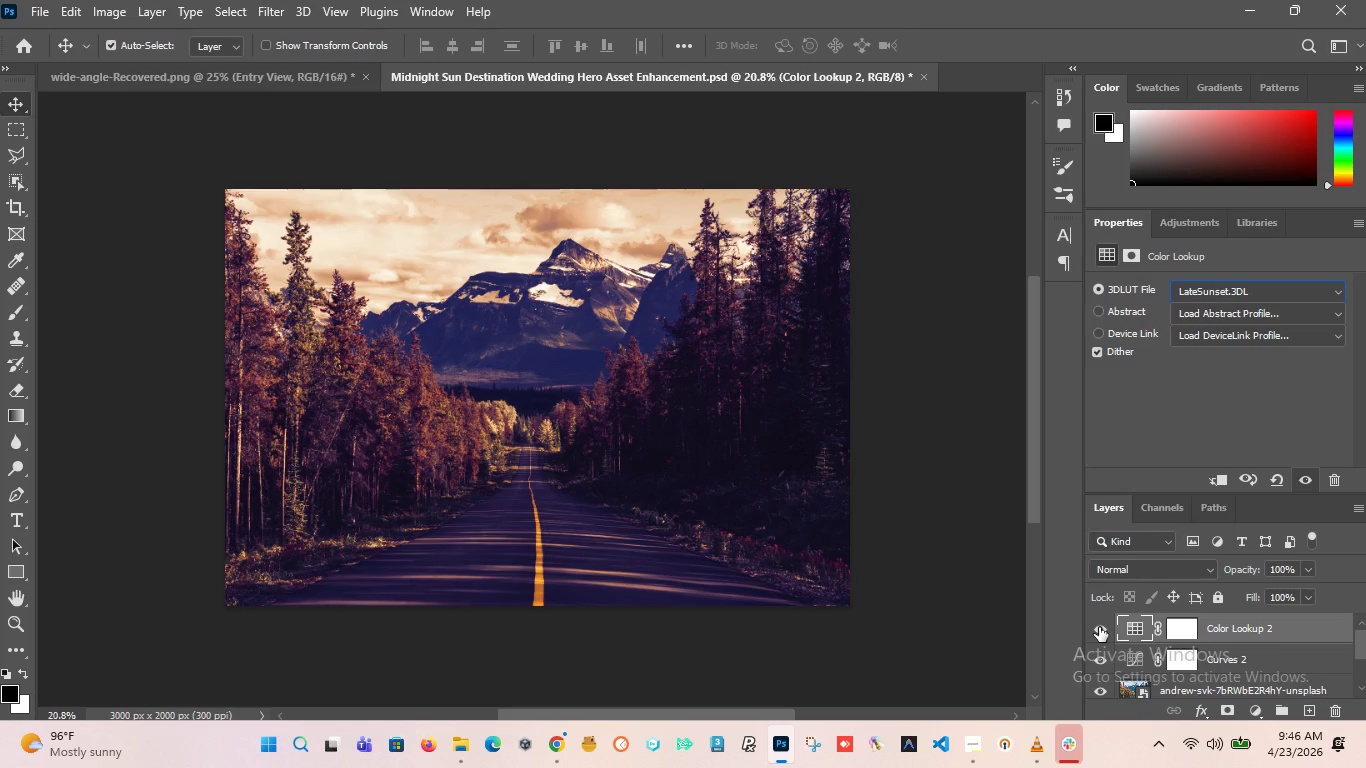 
left_click([1099, 627])
 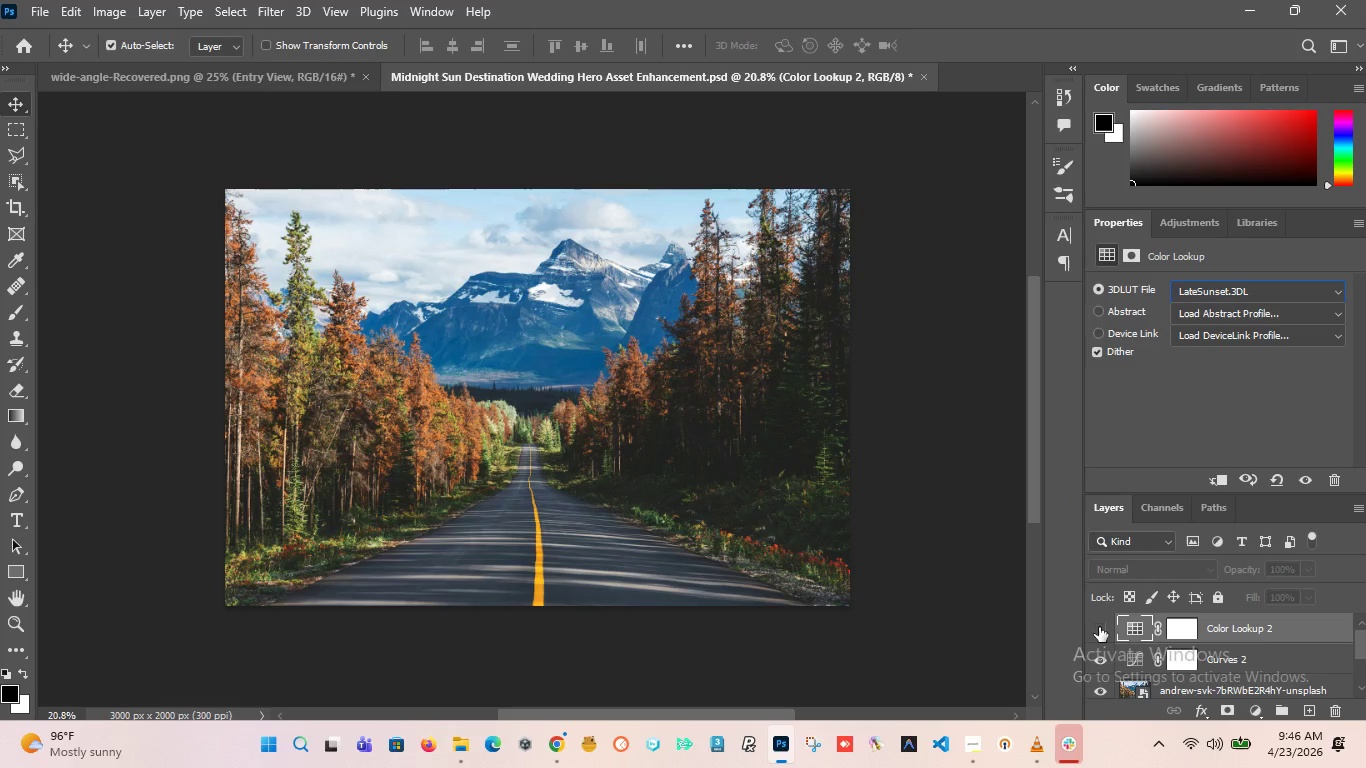 
left_click([1099, 627])
 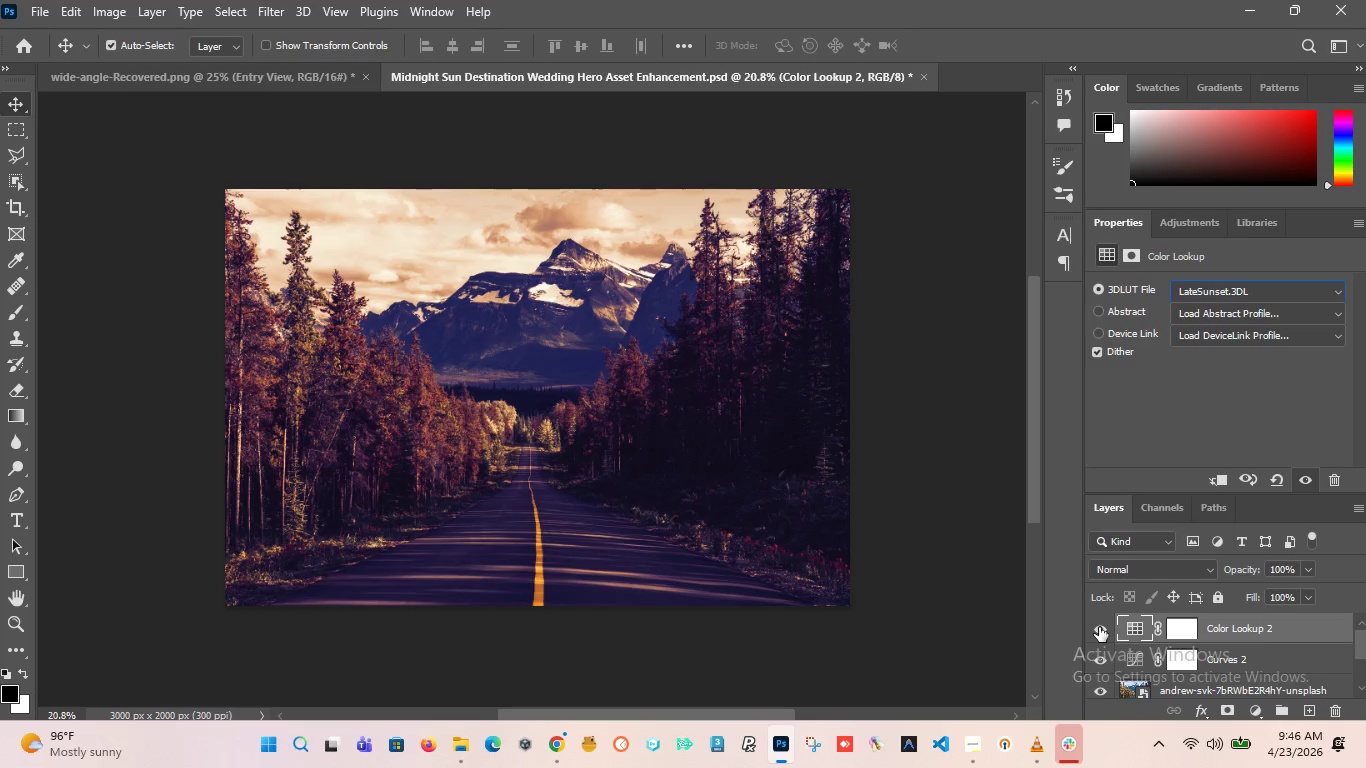 
left_click([1099, 627])
 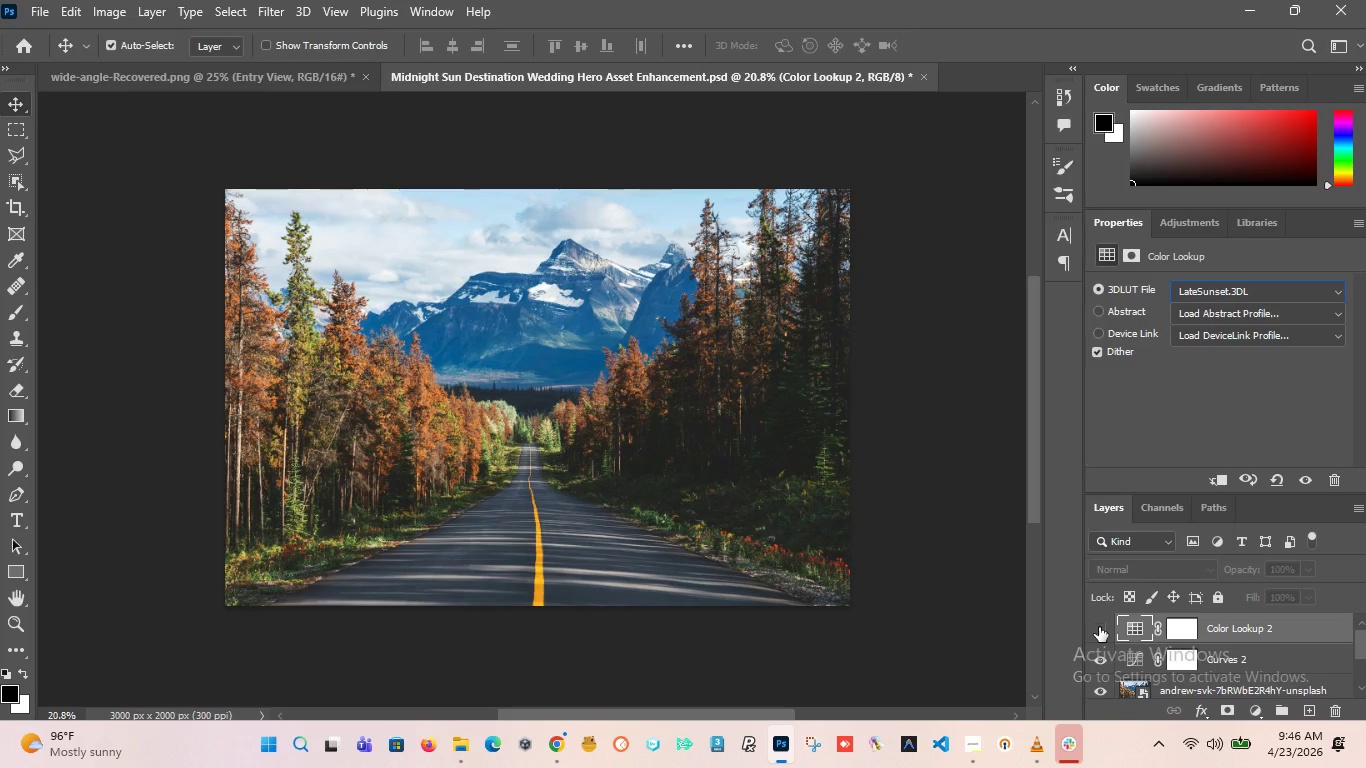 
left_click([1099, 627])
 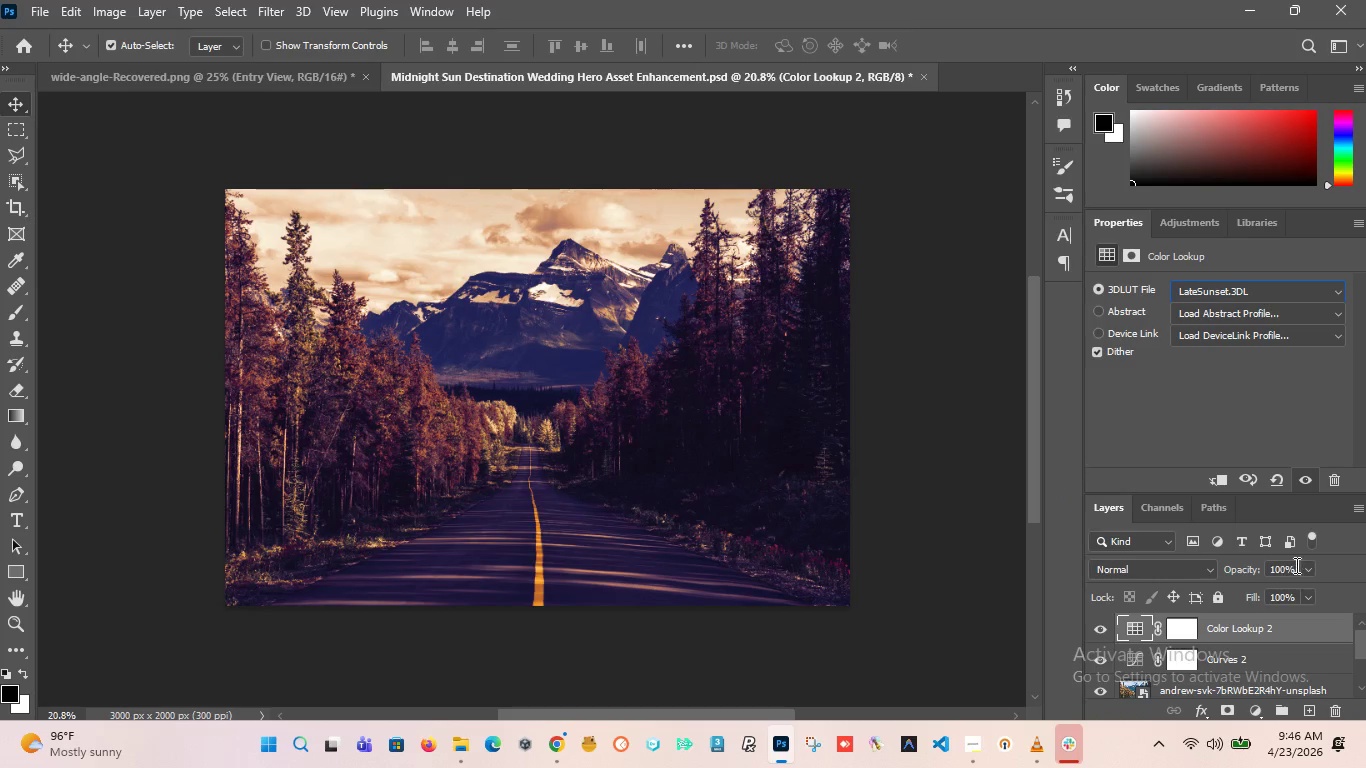 
left_click_drag(start_coordinate=[1296, 568], to_coordinate=[1176, 568])
 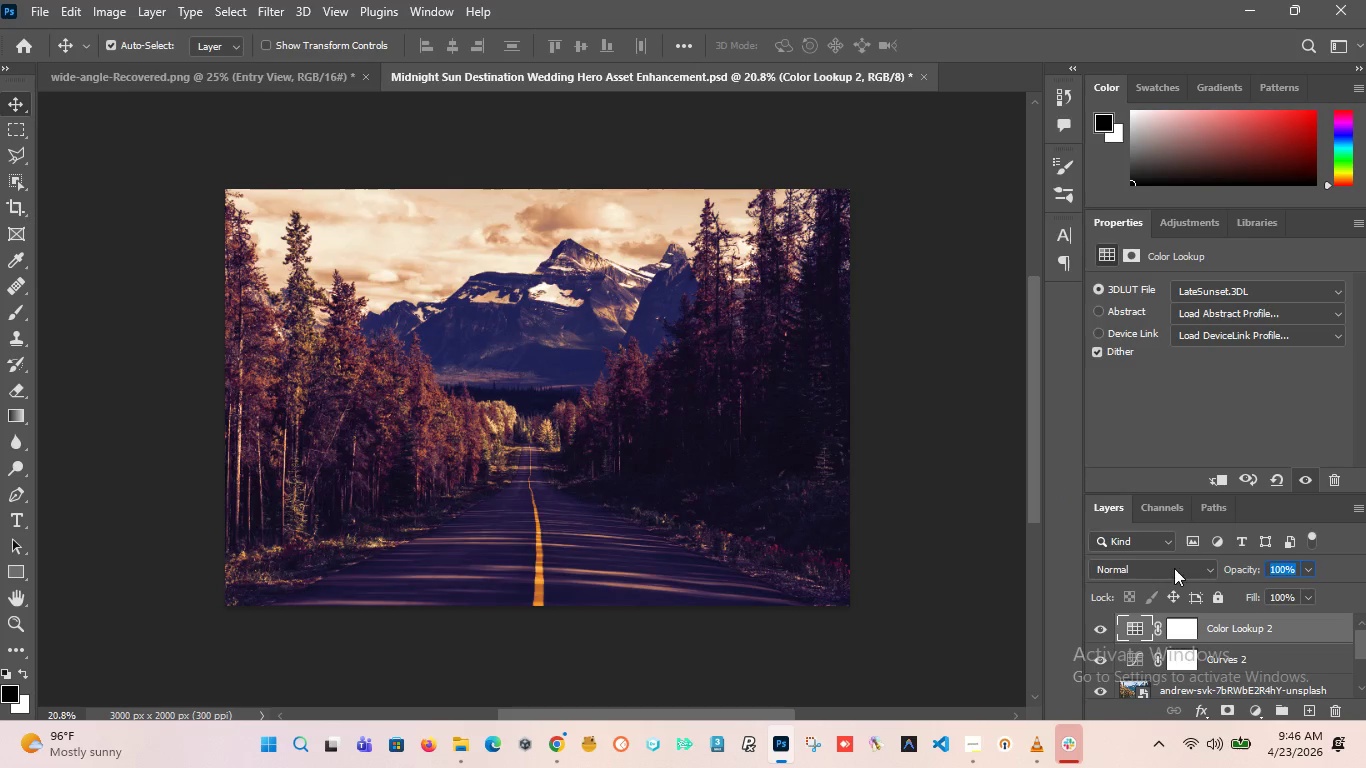 
type(20)
 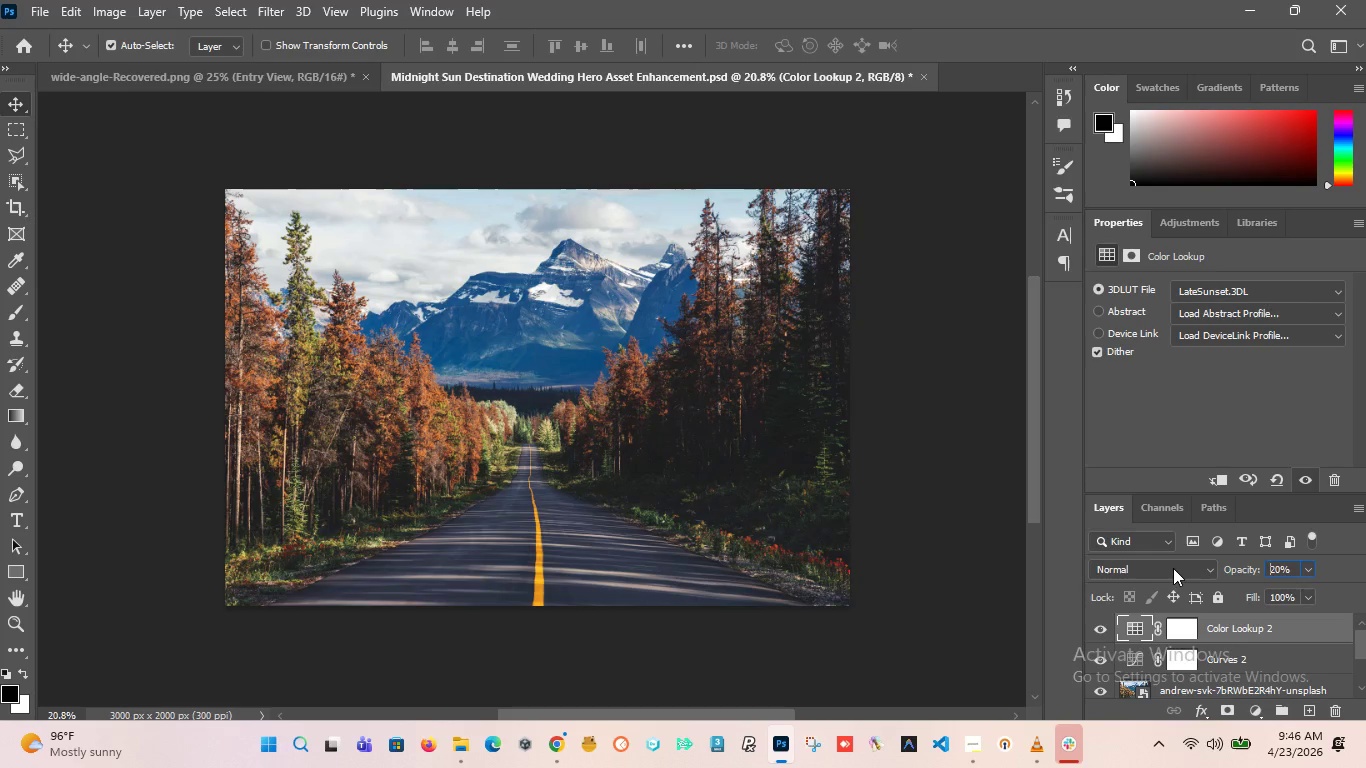 
key(Enter)
 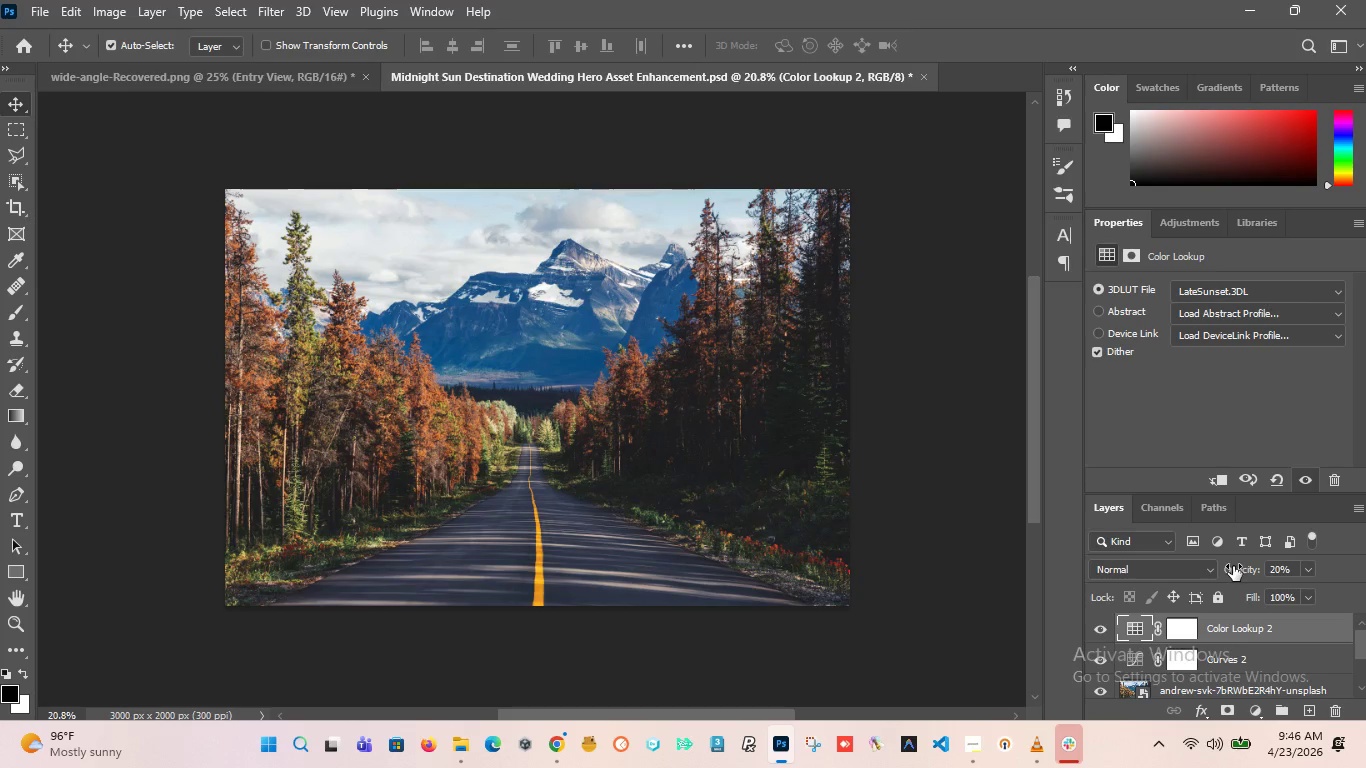 
left_click_drag(start_coordinate=[1240, 569], to_coordinate=[1266, 569])
 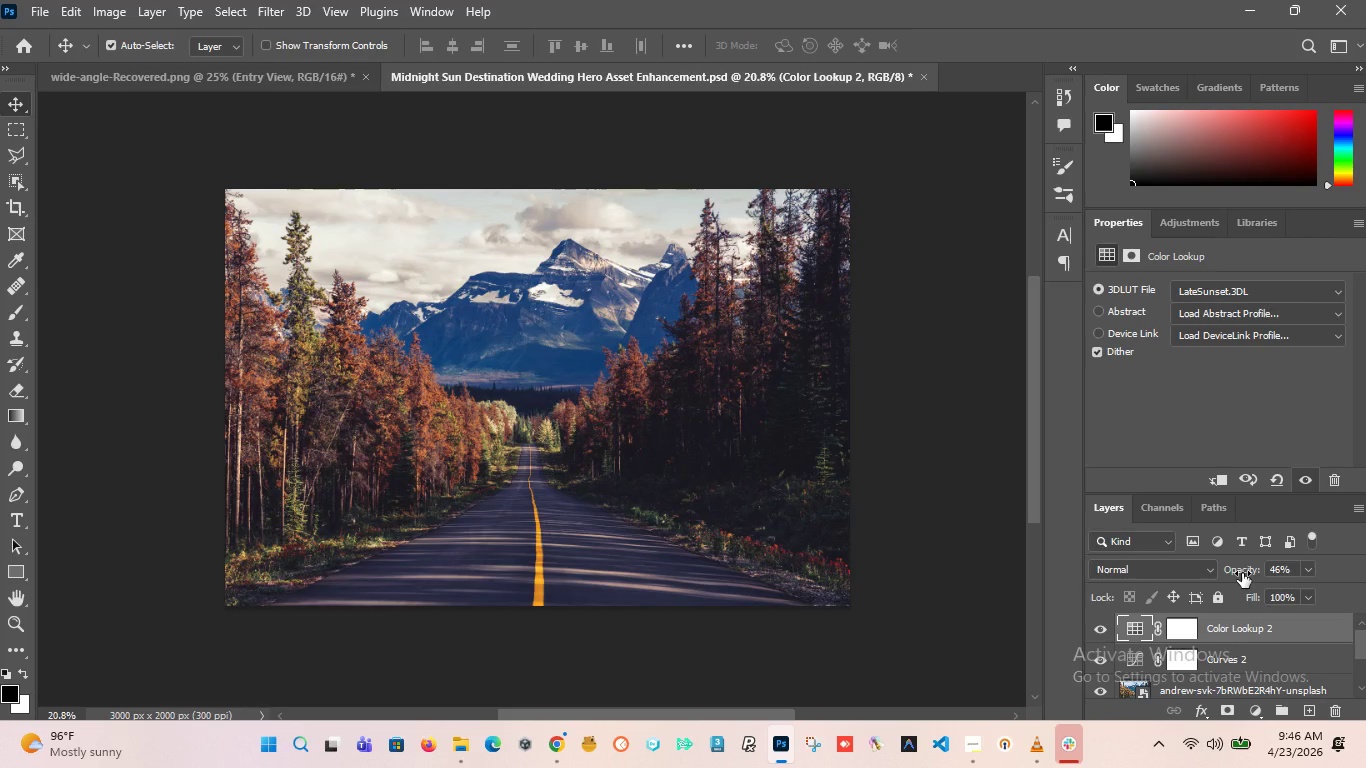 
left_click_drag(start_coordinate=[1293, 566], to_coordinate=[1154, 563])
 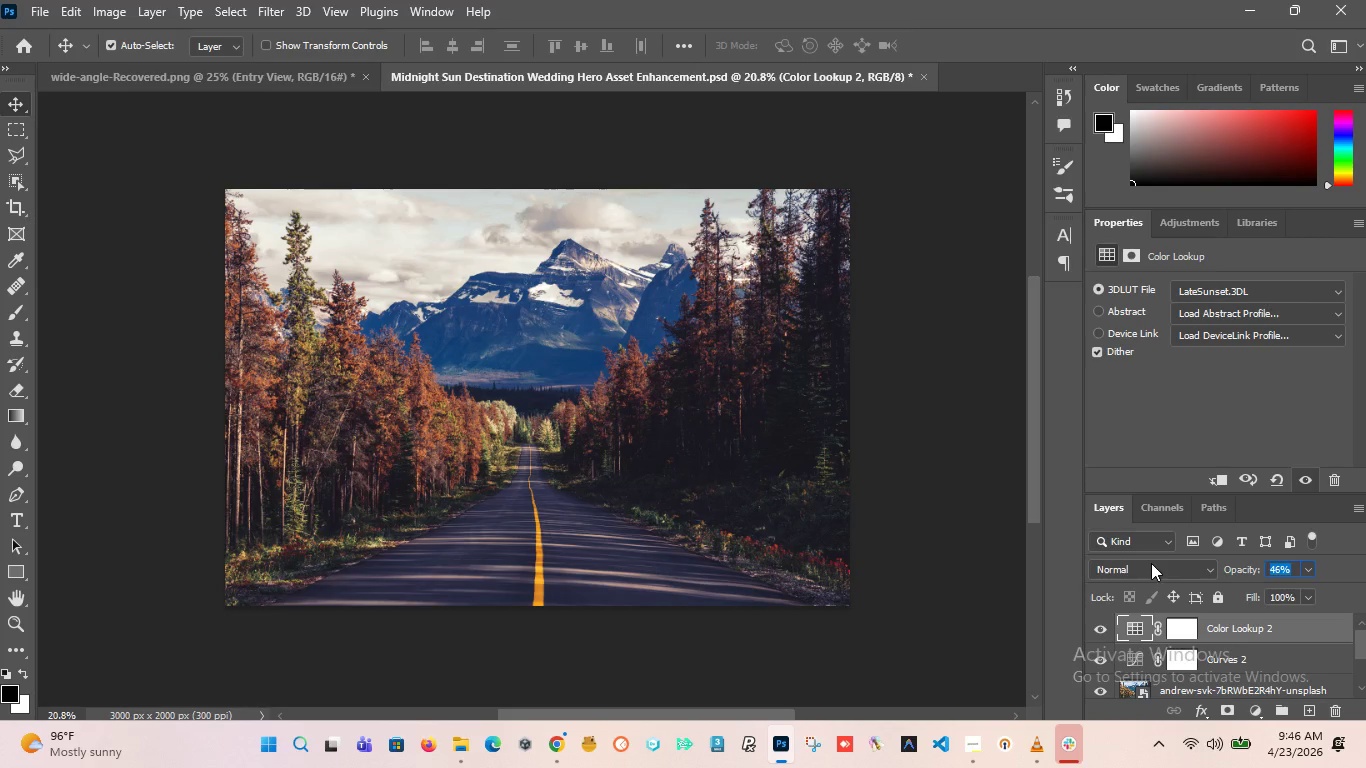 
type(60)
 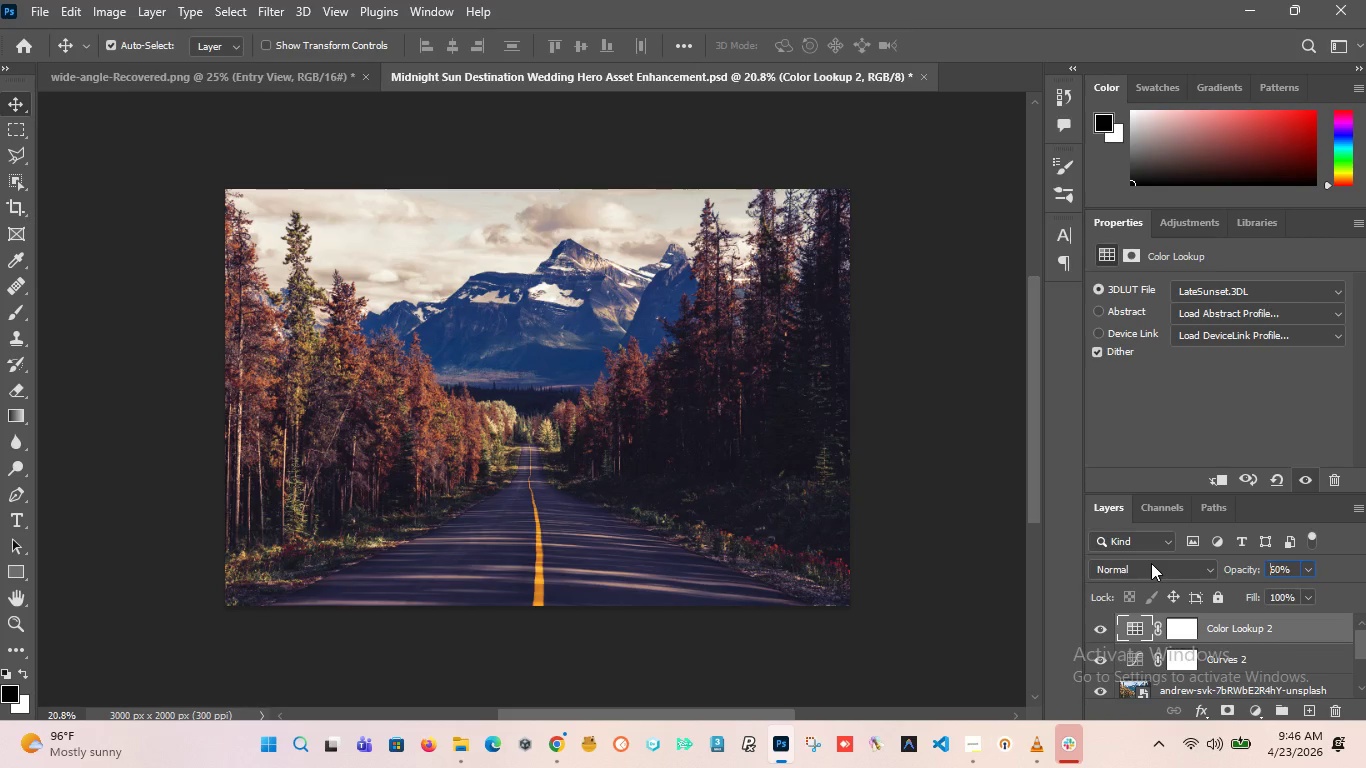 
key(Enter)
 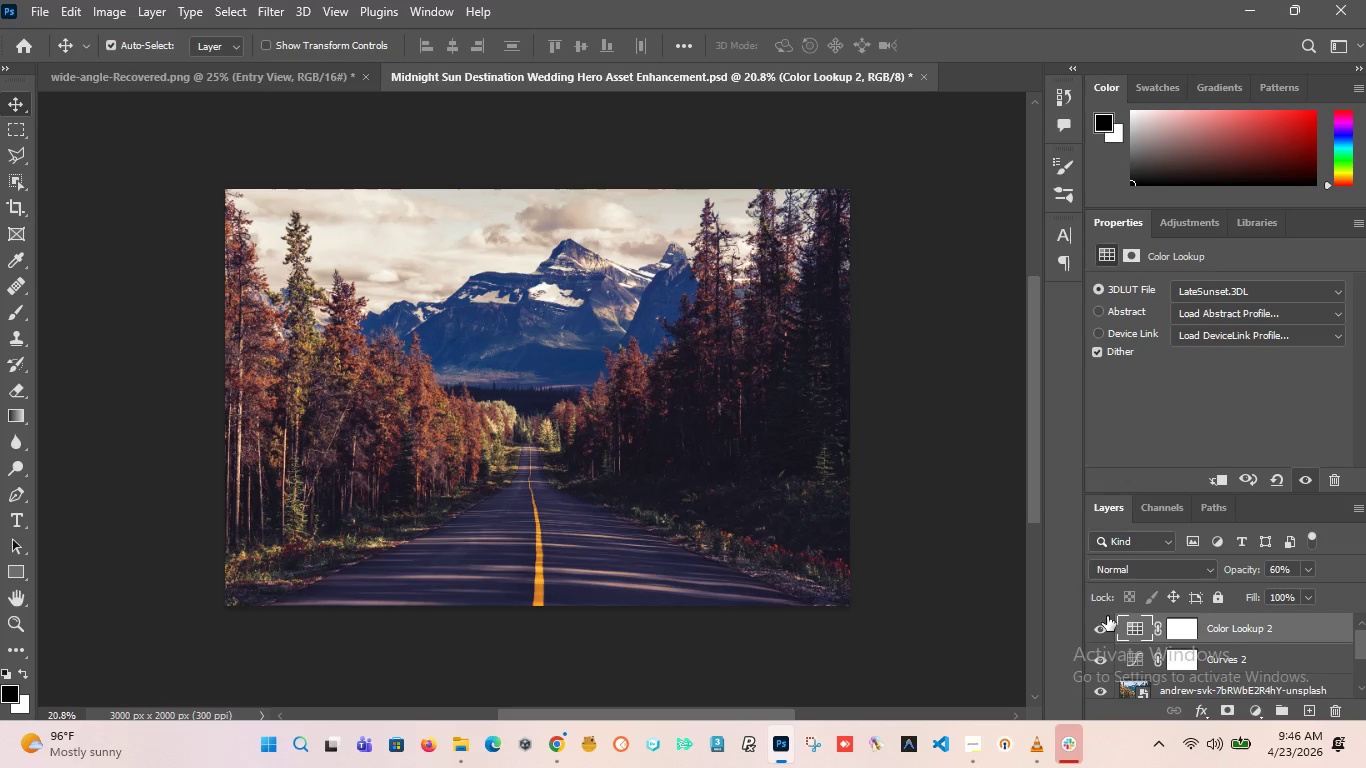 
left_click([1101, 625])
 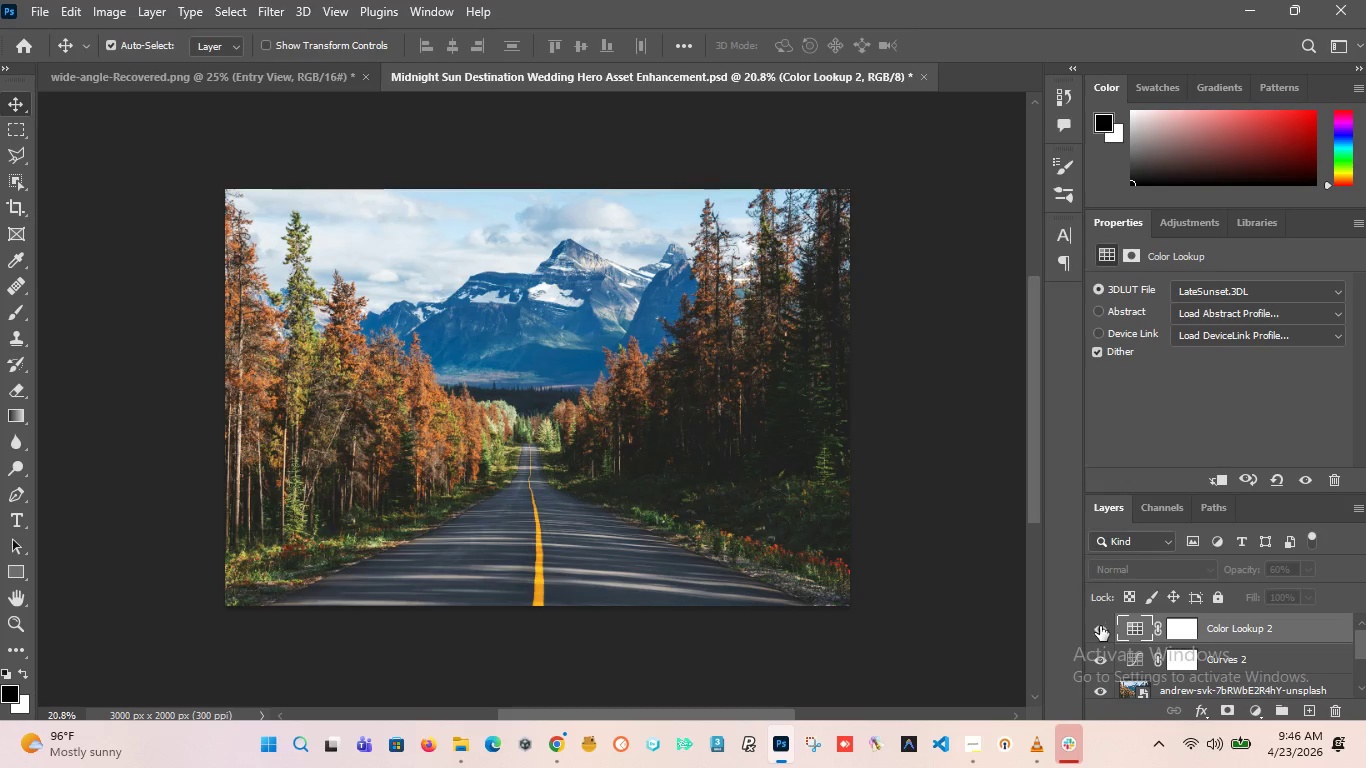 
left_click([1100, 626])
 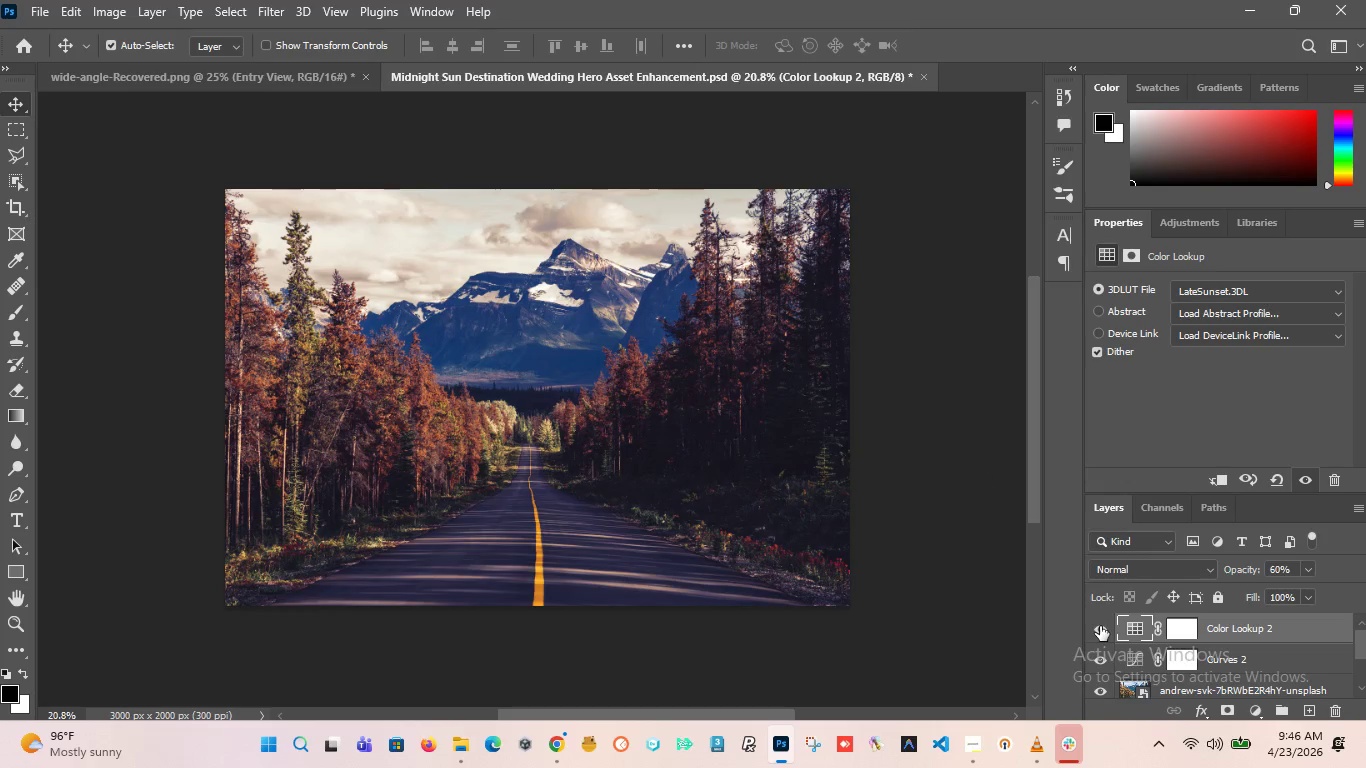 
left_click([1100, 626])
 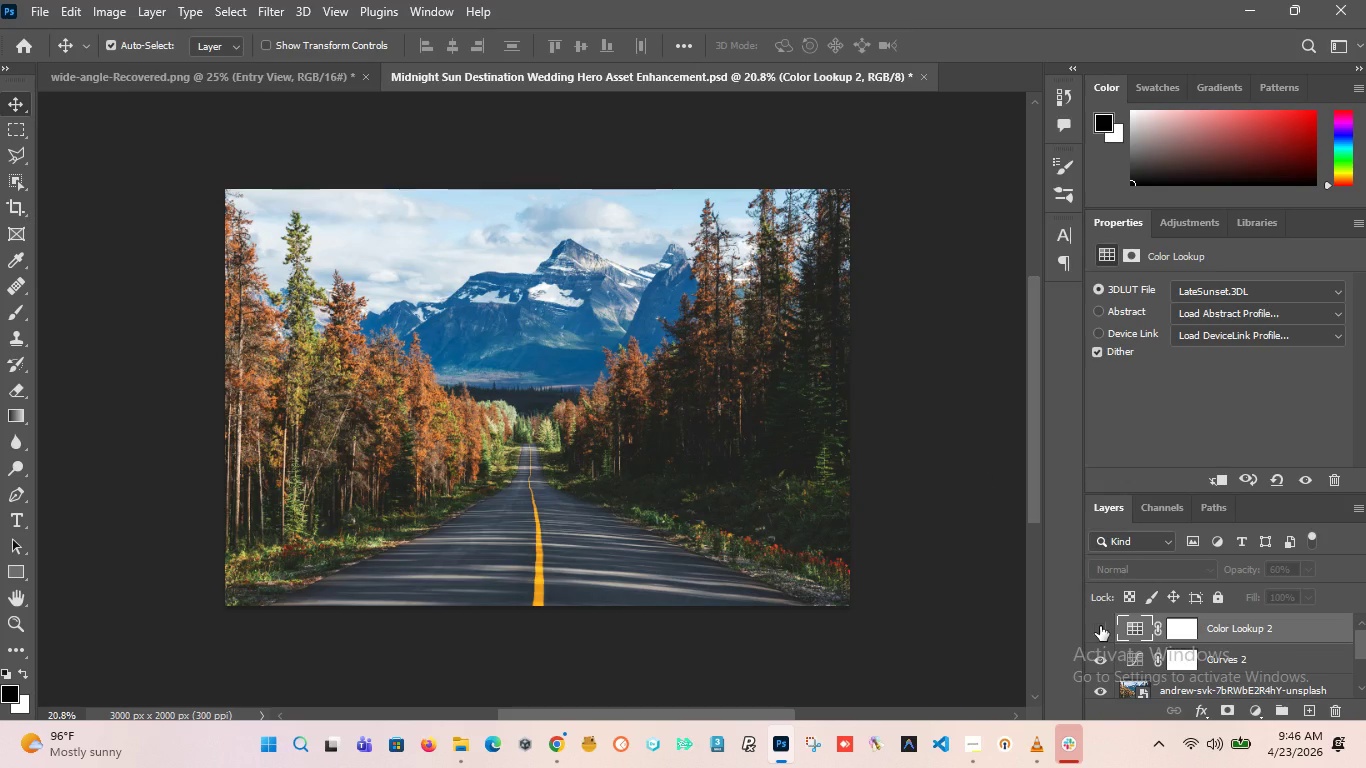 
left_click([1100, 626])
 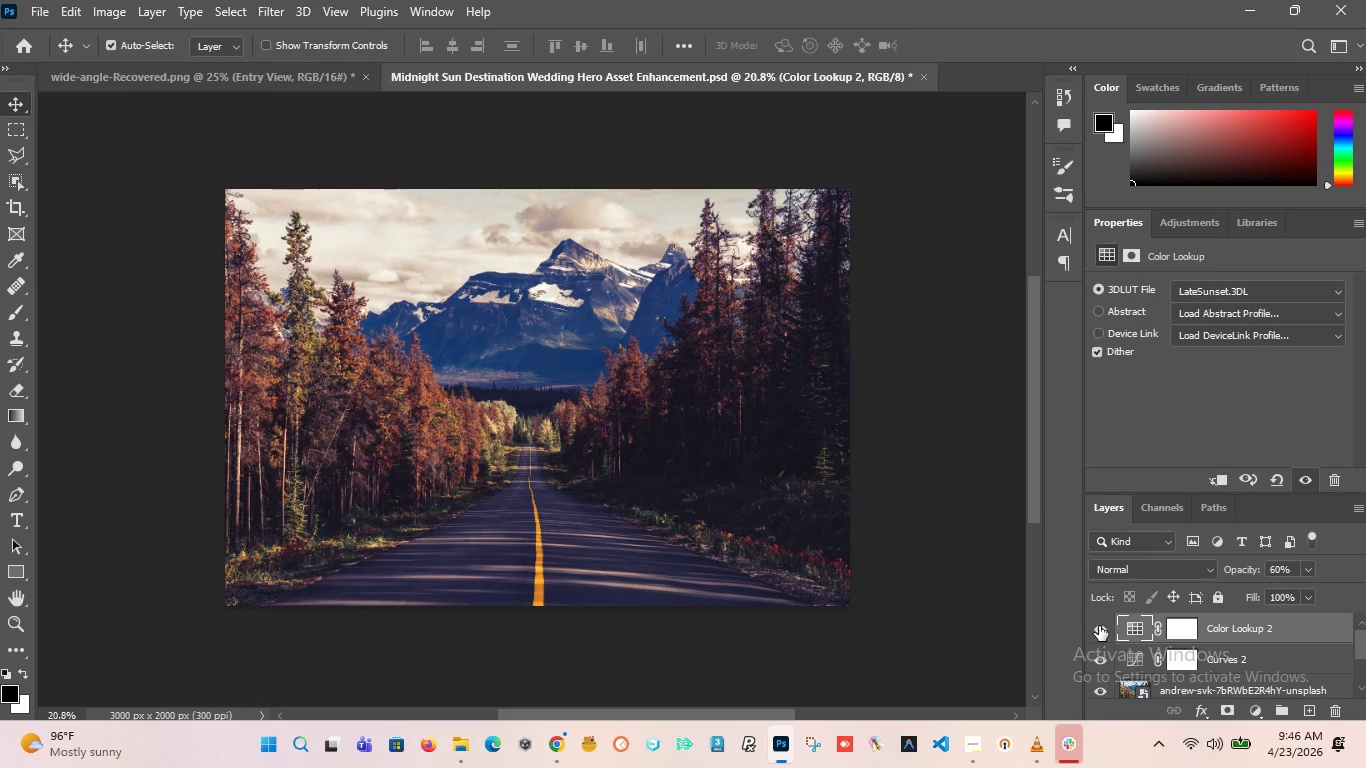 
left_click([1099, 626])
 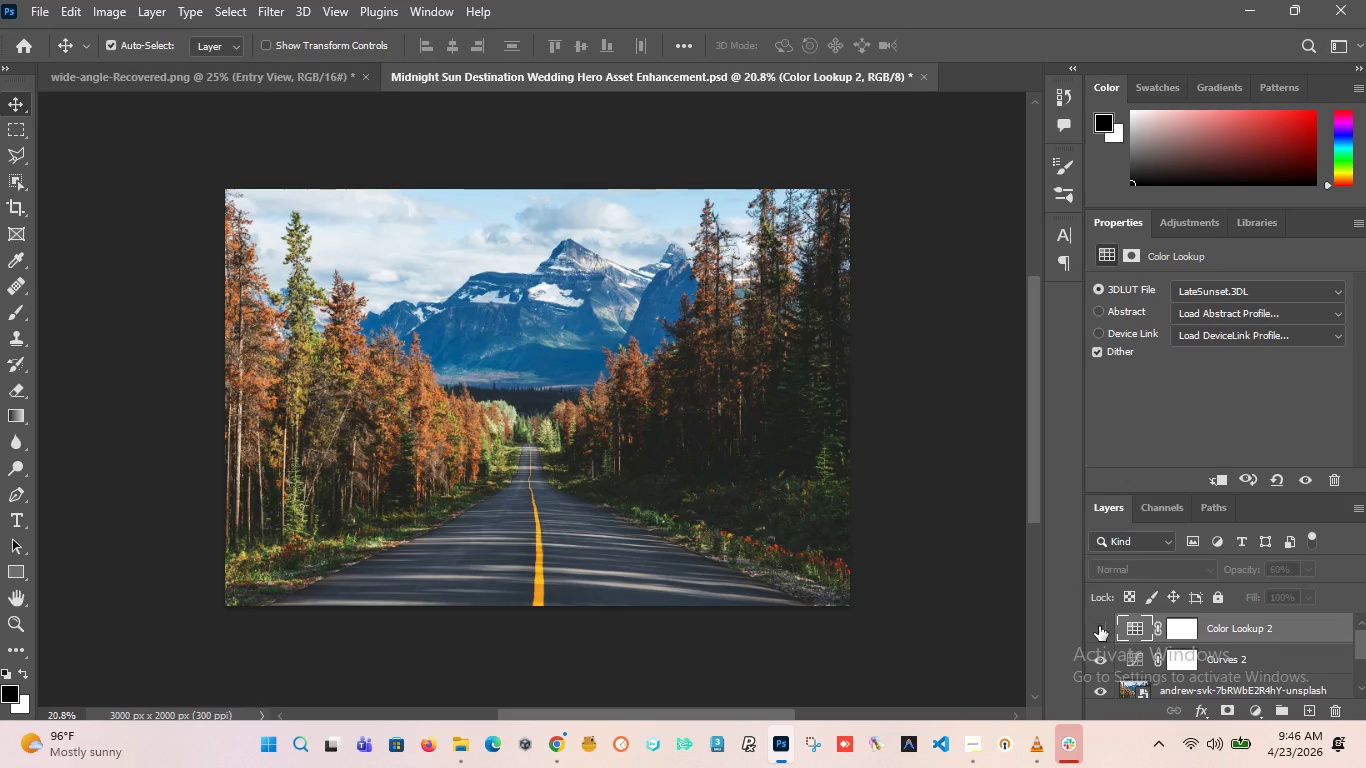 
left_click([1099, 626])
 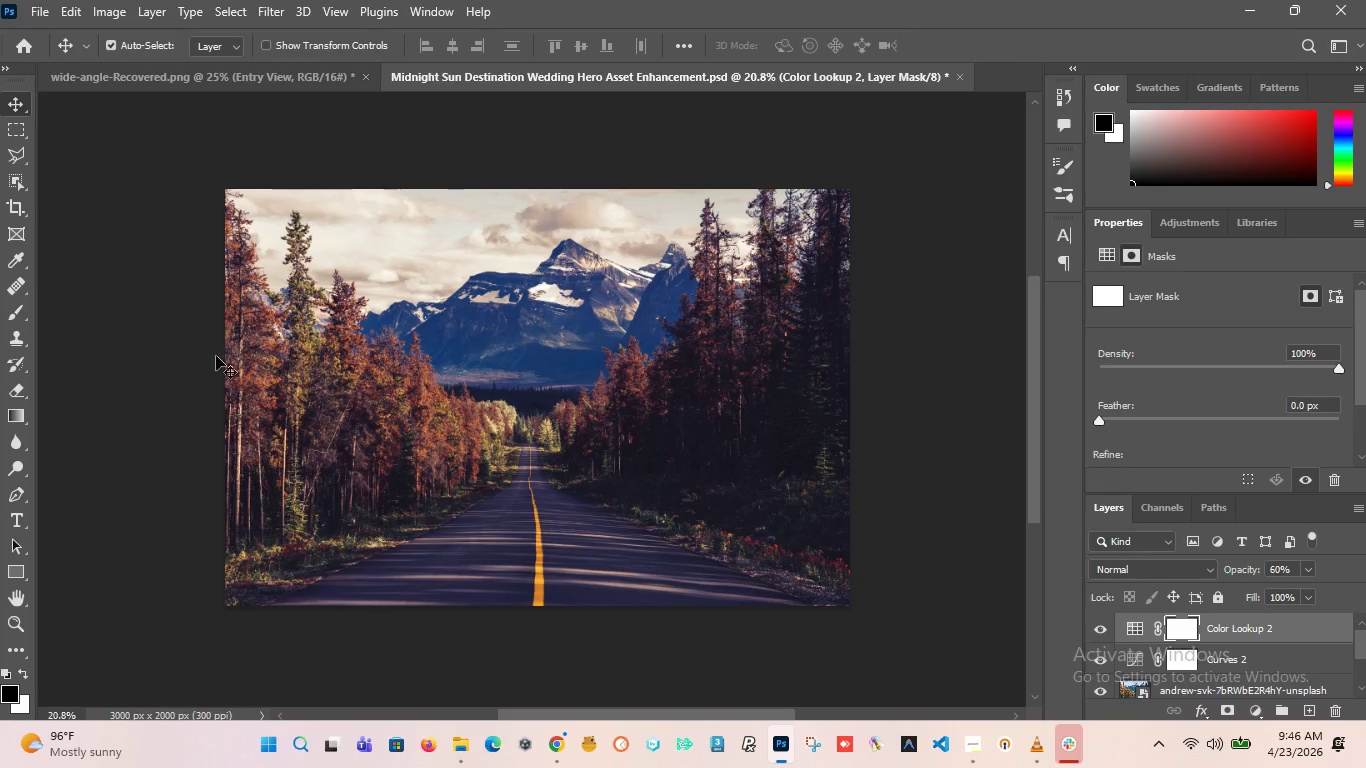 
wait(6.03)
 